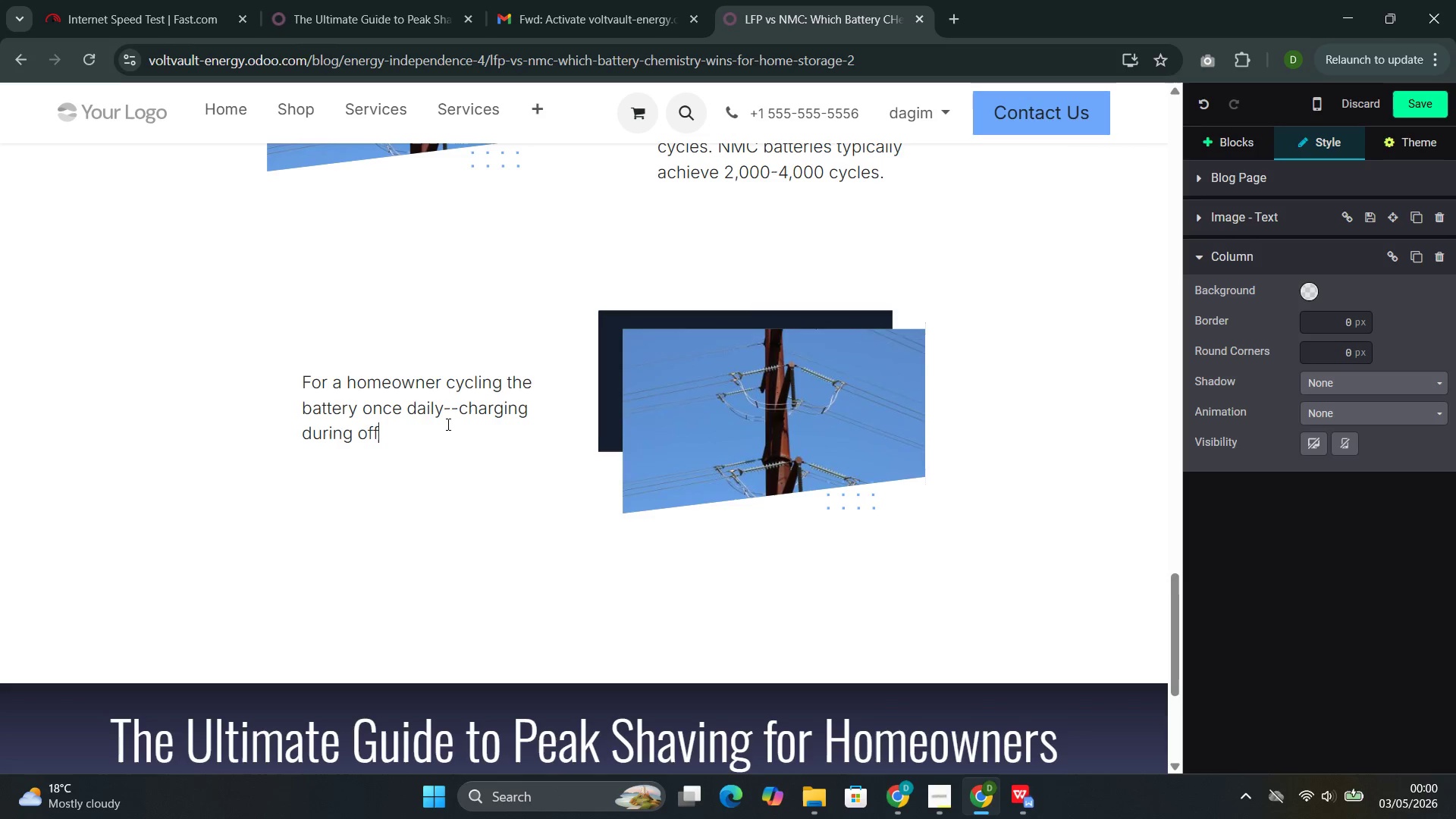 
type(-peak )
 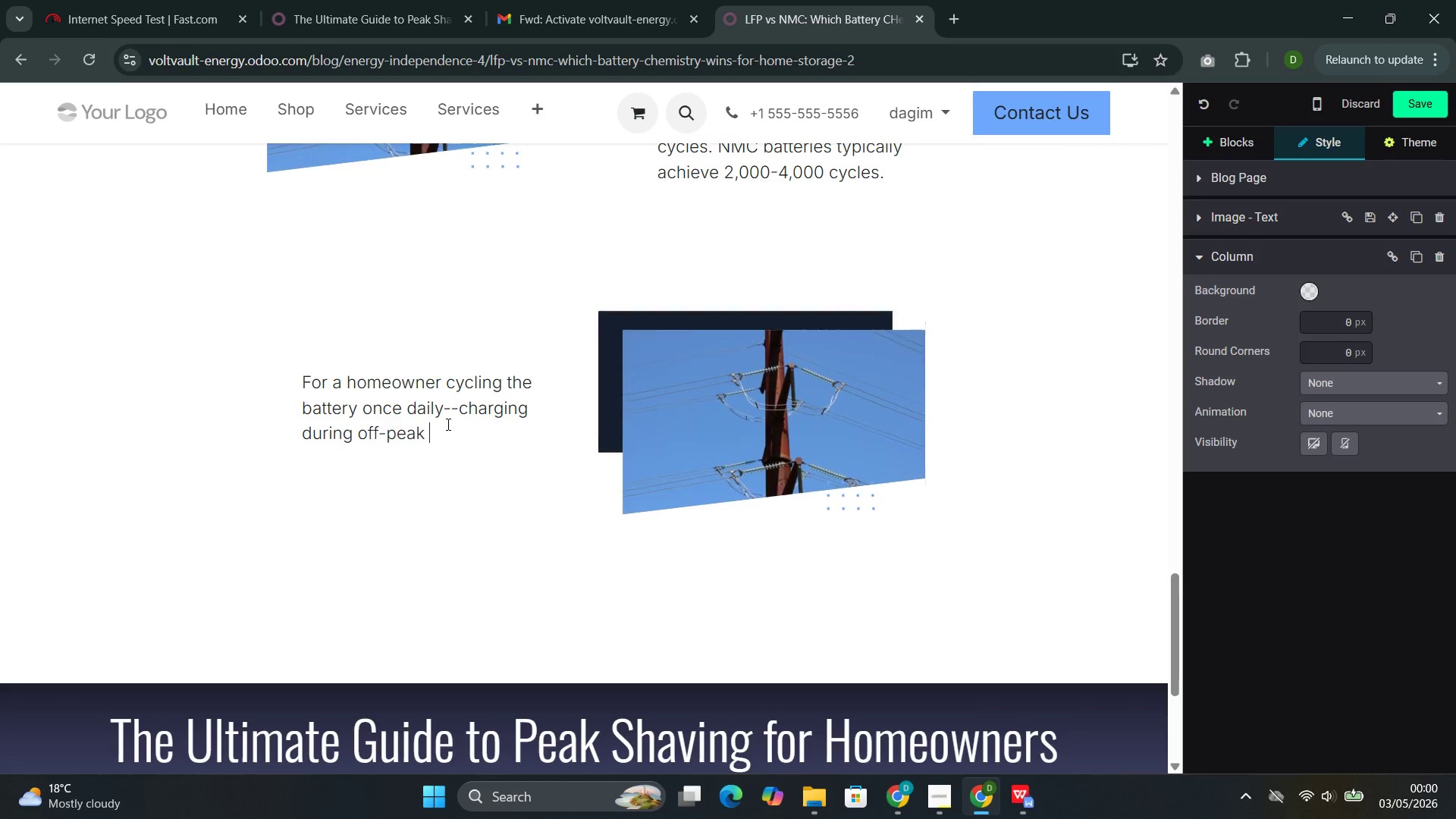 
type(hours or from solar )
 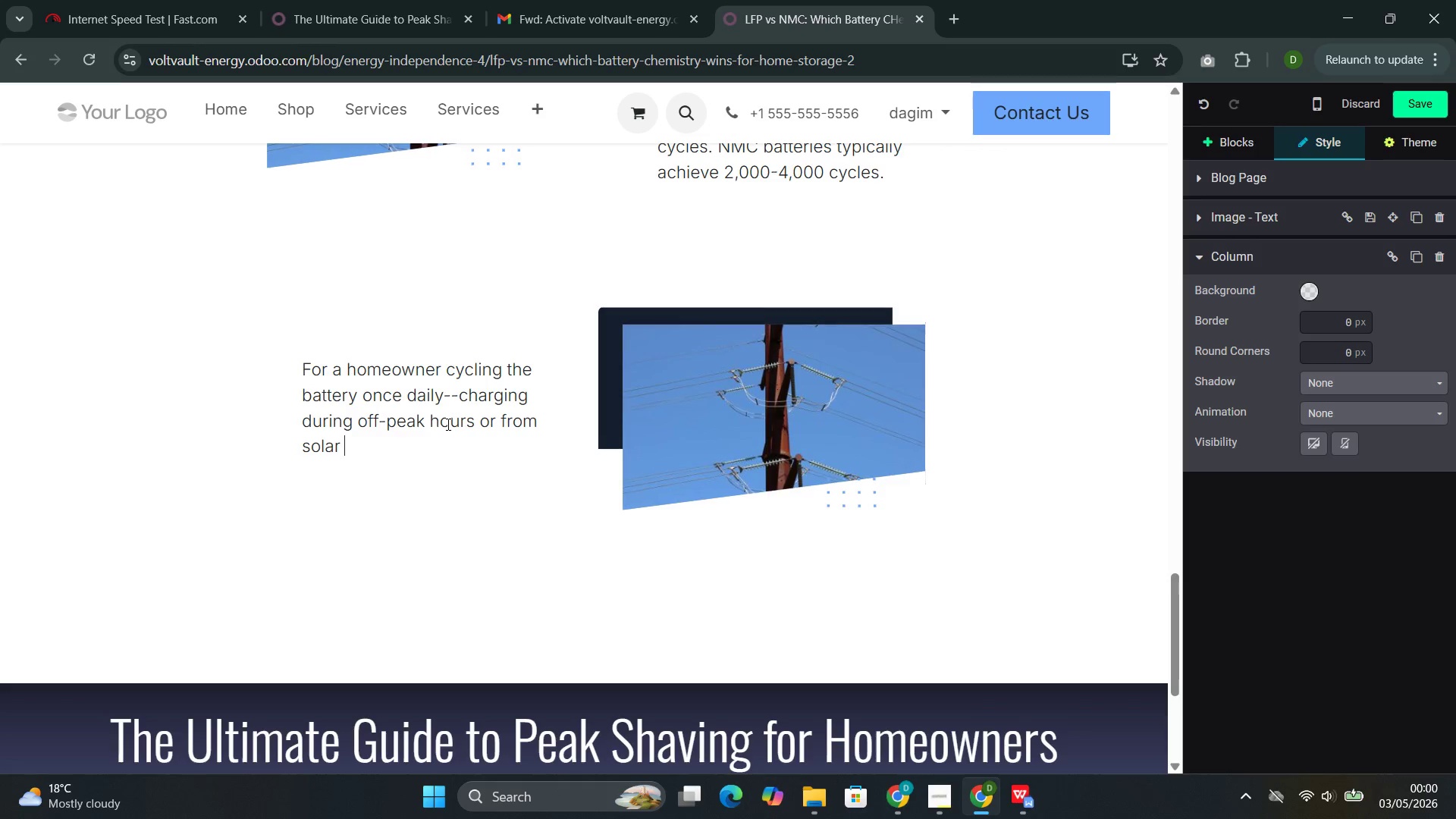 
key(Backspace)
 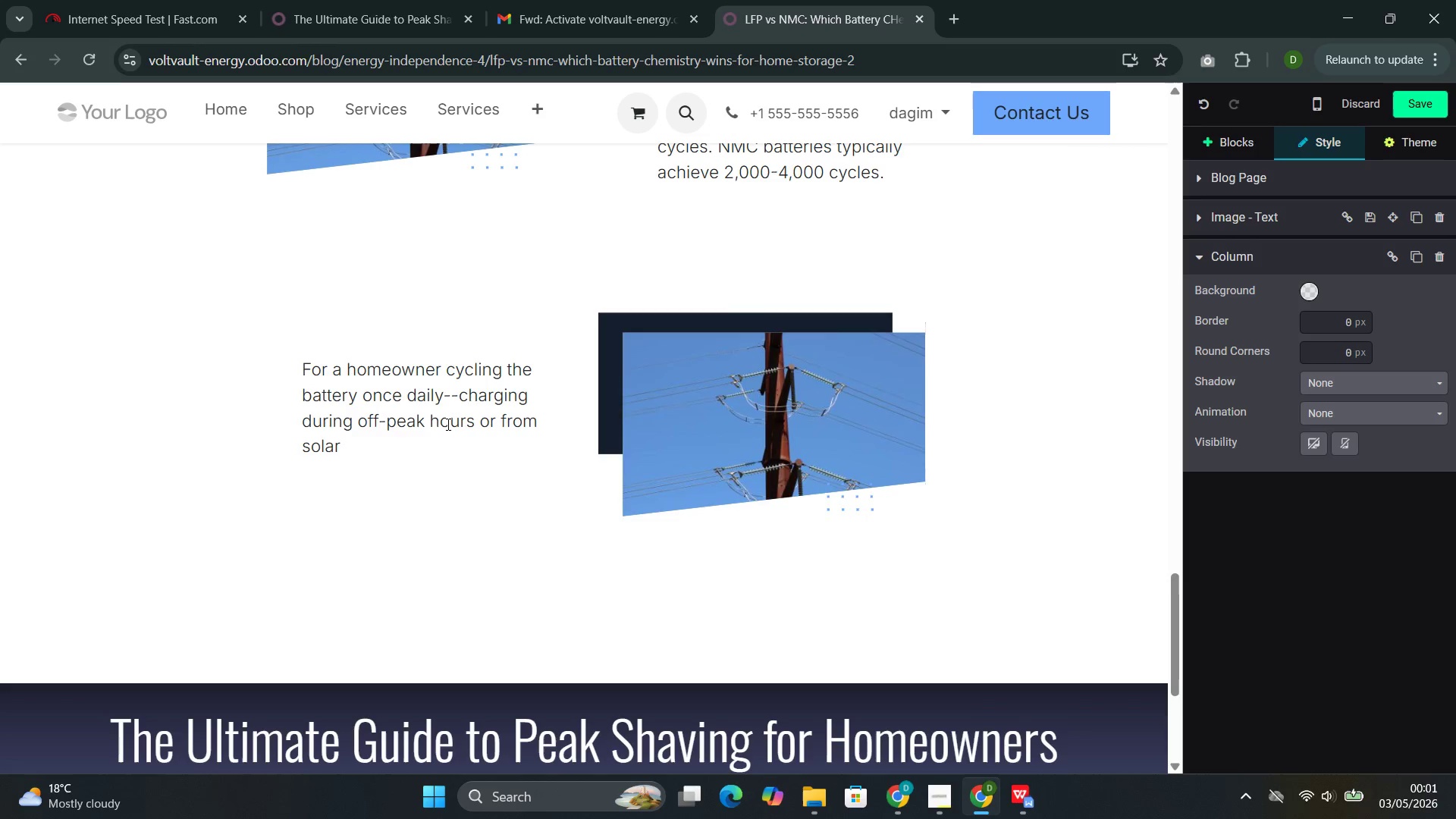 
key(Comma)
 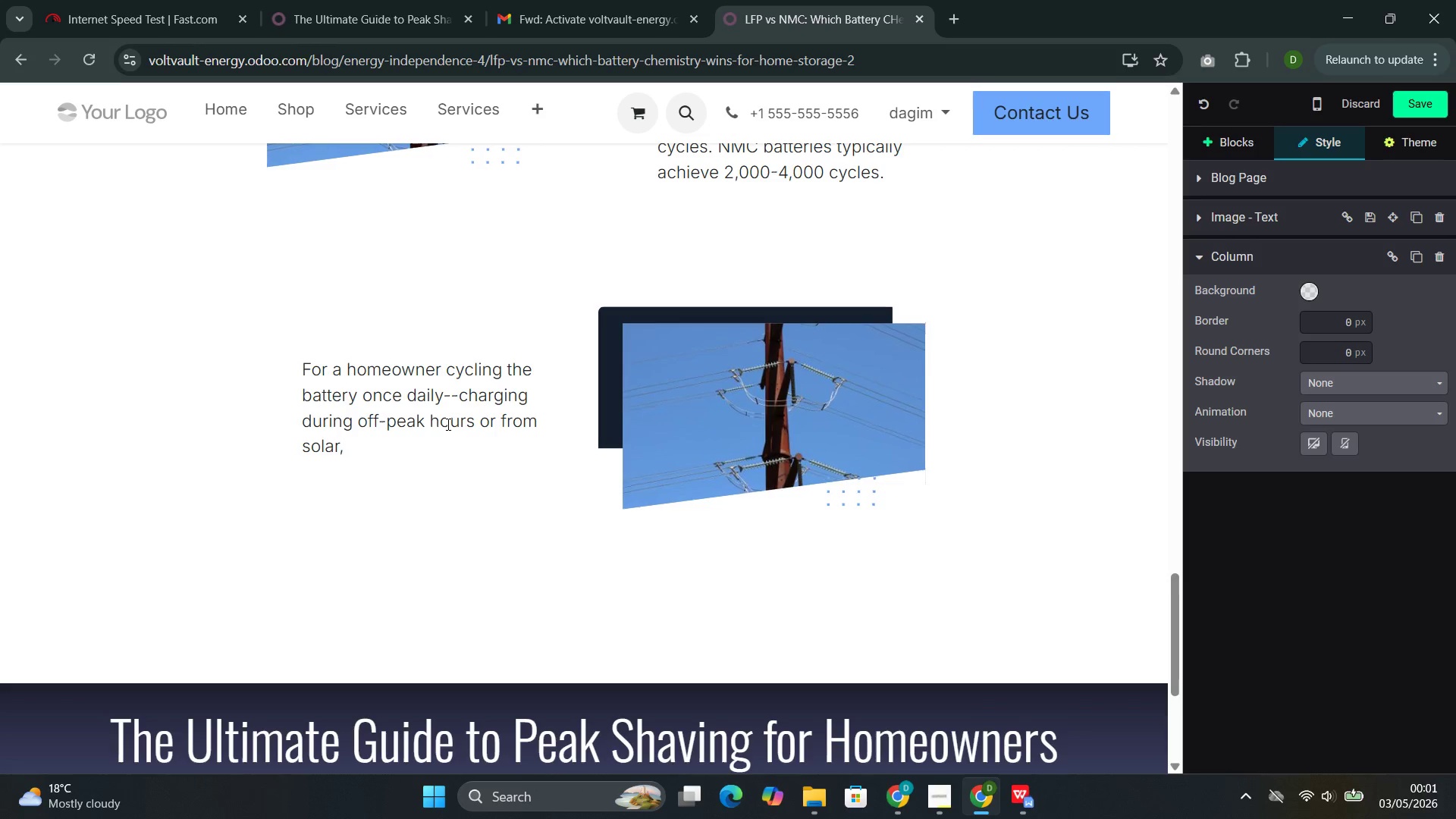 
wait(14.08)
 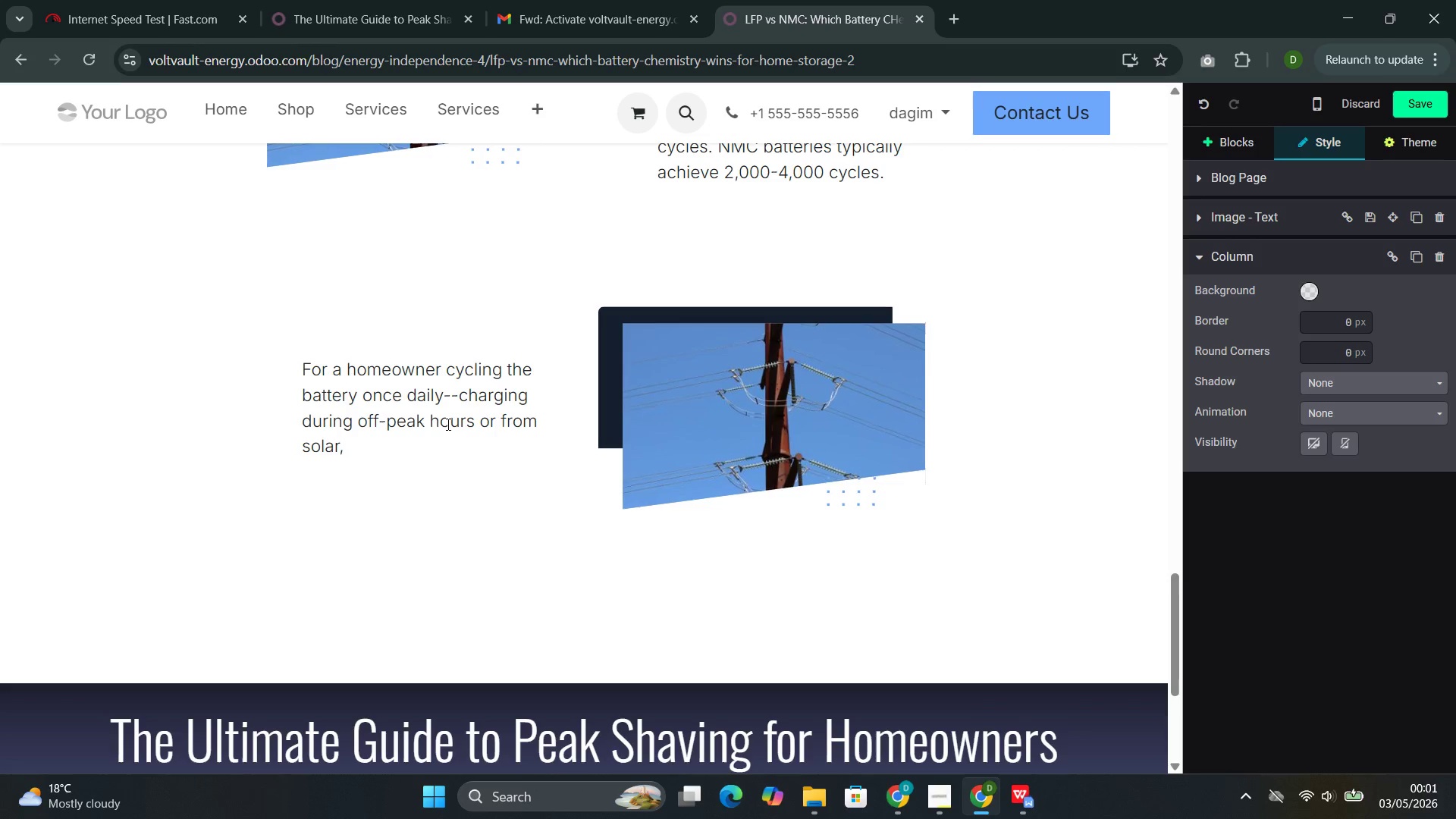 
type( discha)
 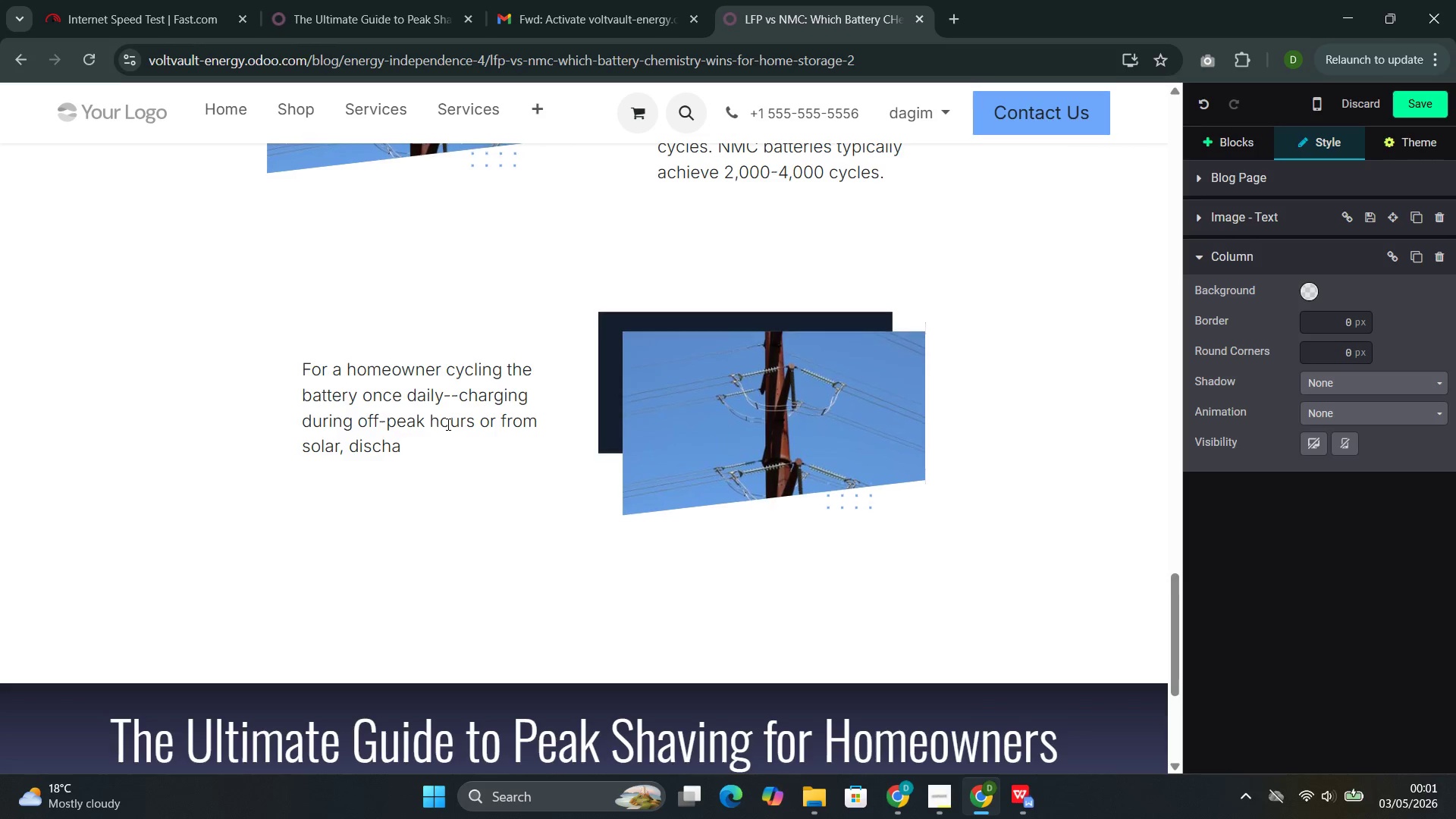 
type(rging during )
 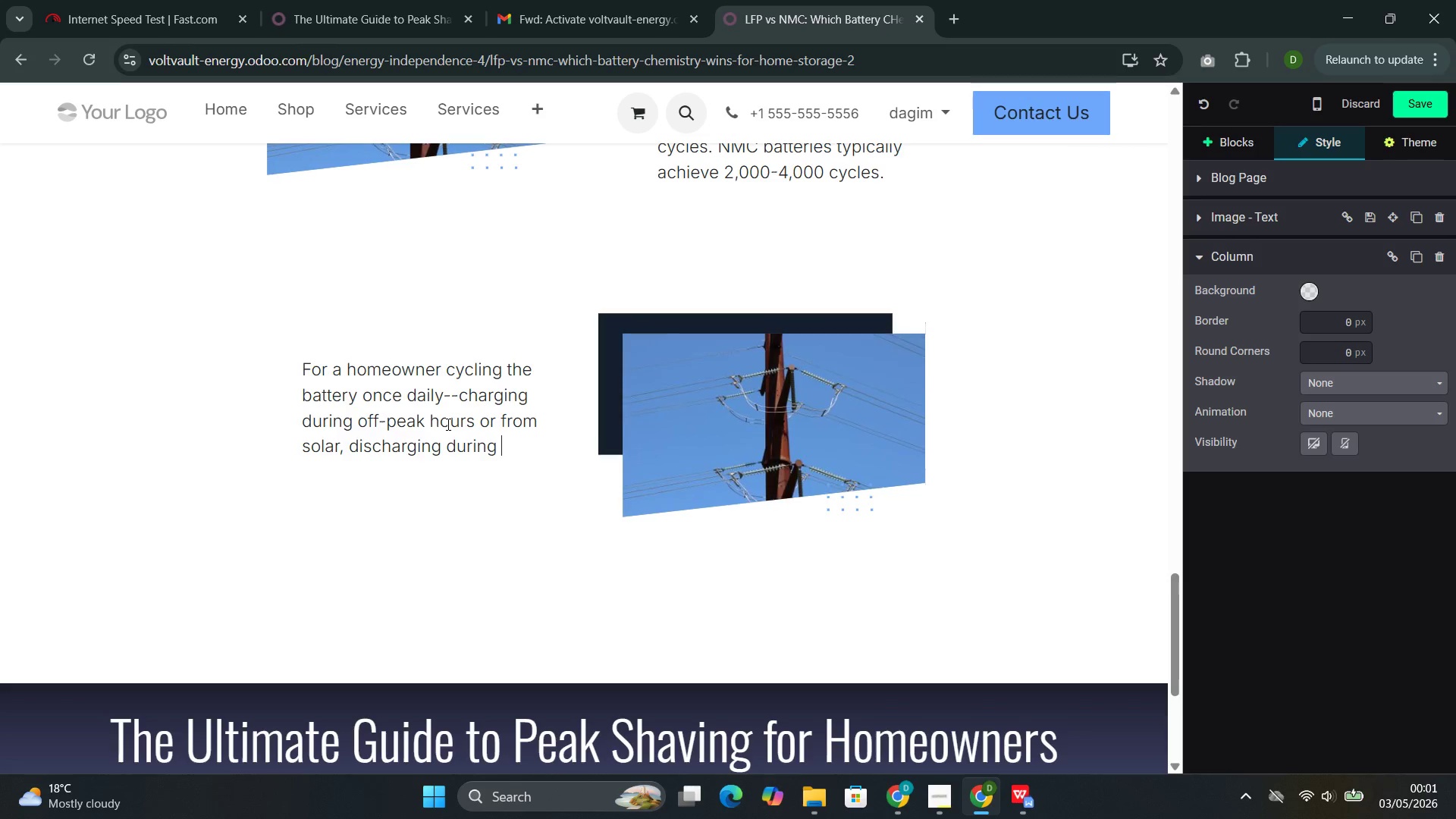 
wait(6.28)
 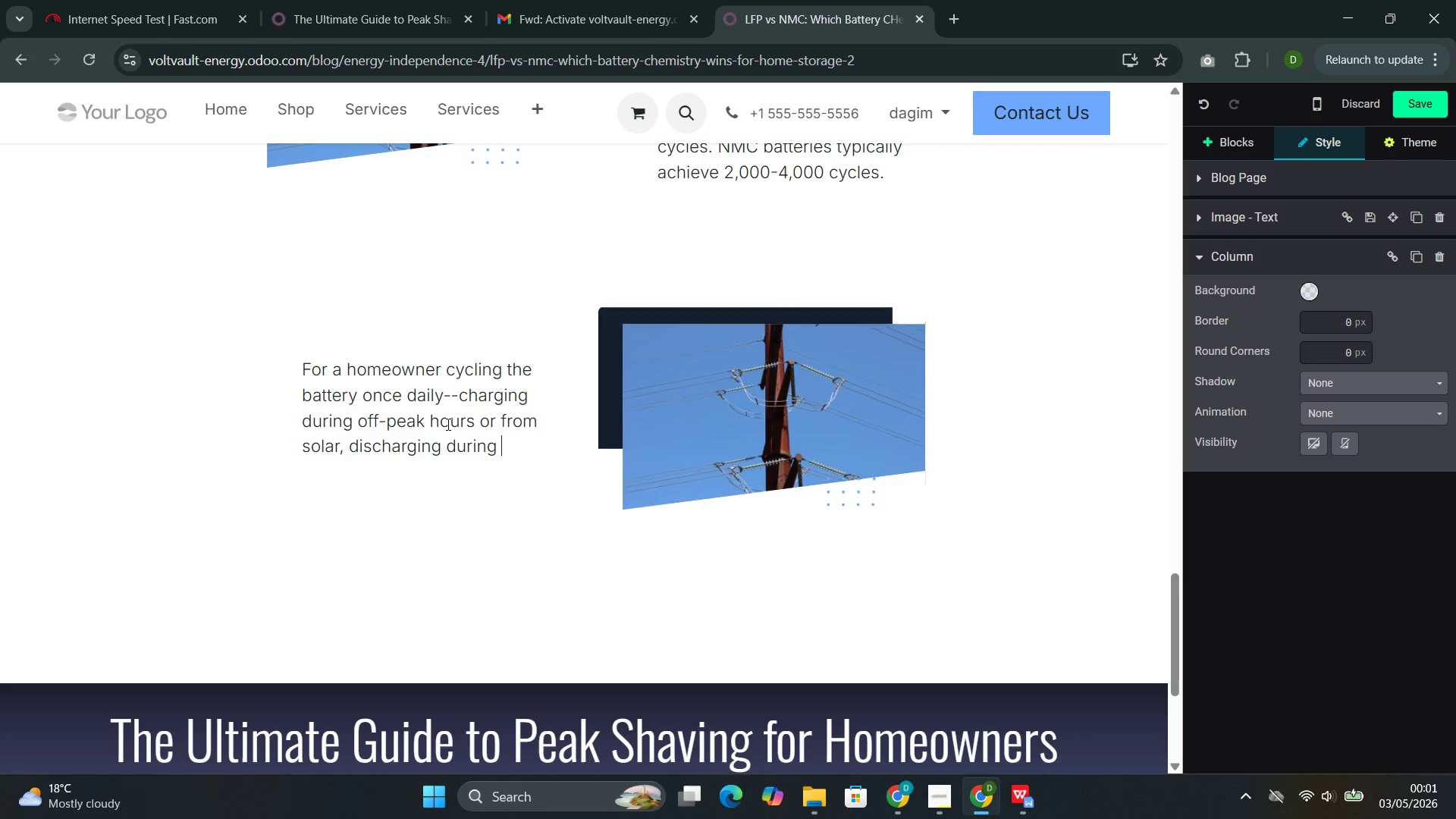 
type(peak or )
 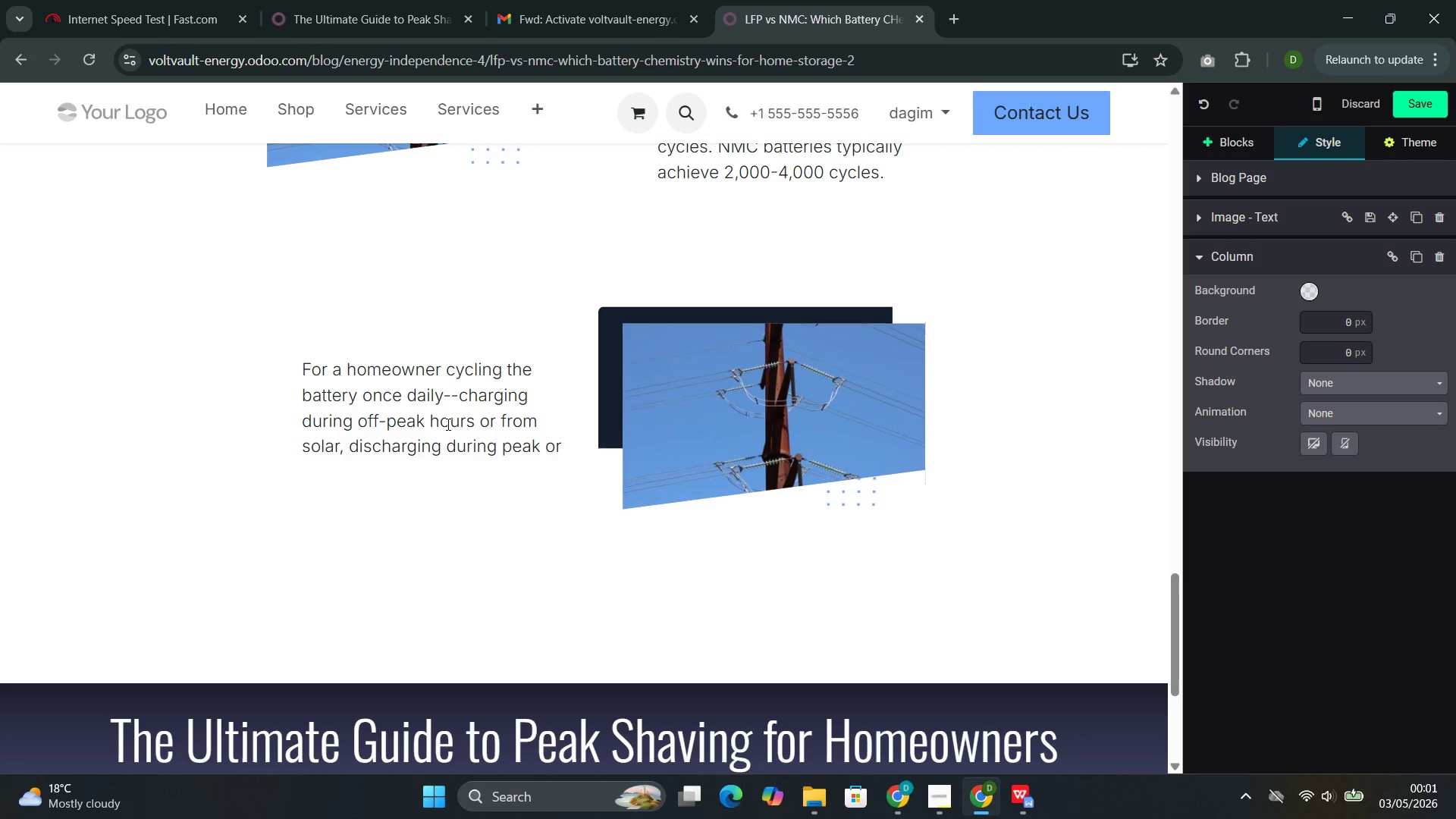 
wait(20.45)
 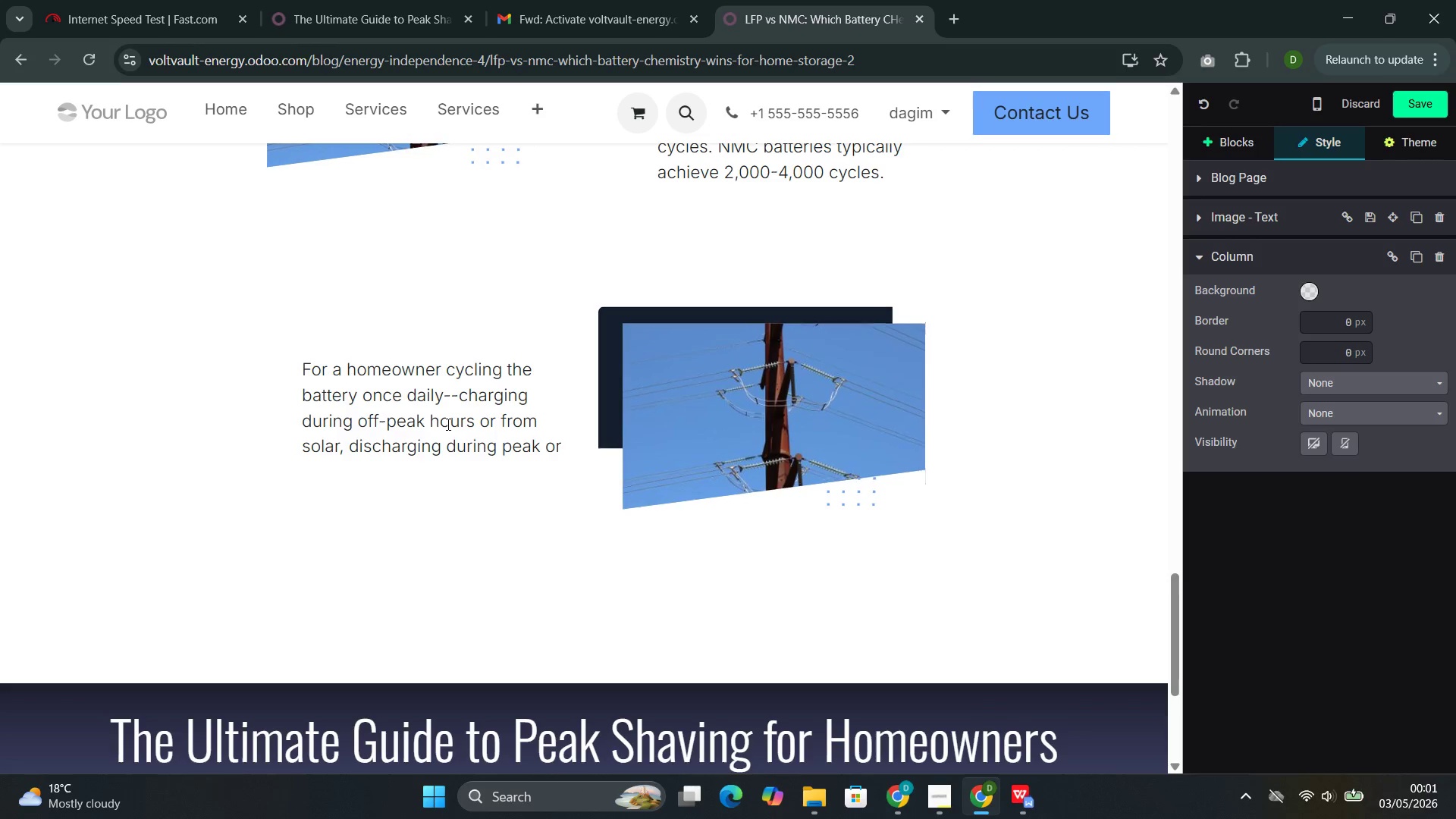 
type(overnight--)
 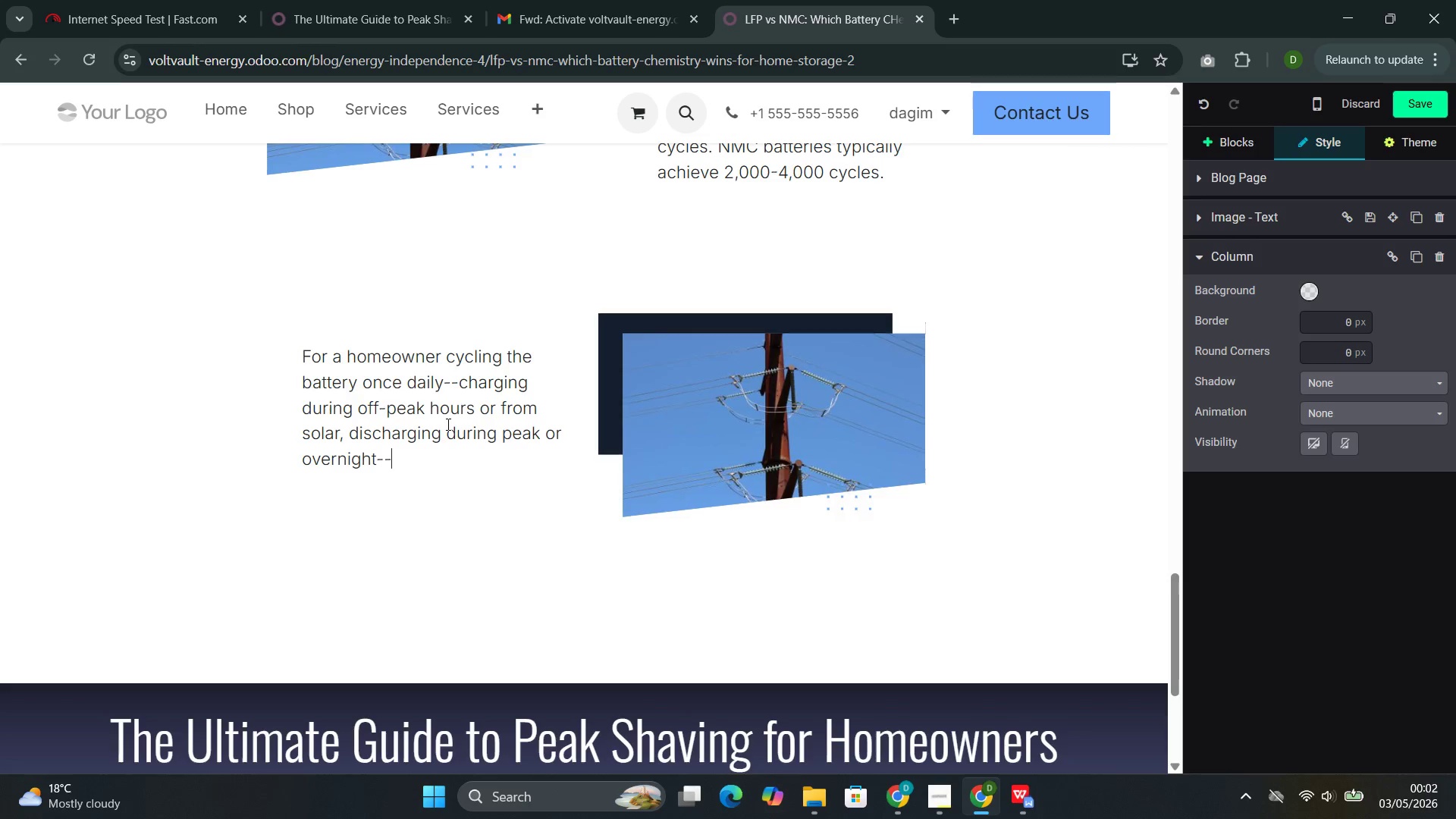 
type(6,000 cycles translates to over 16)
 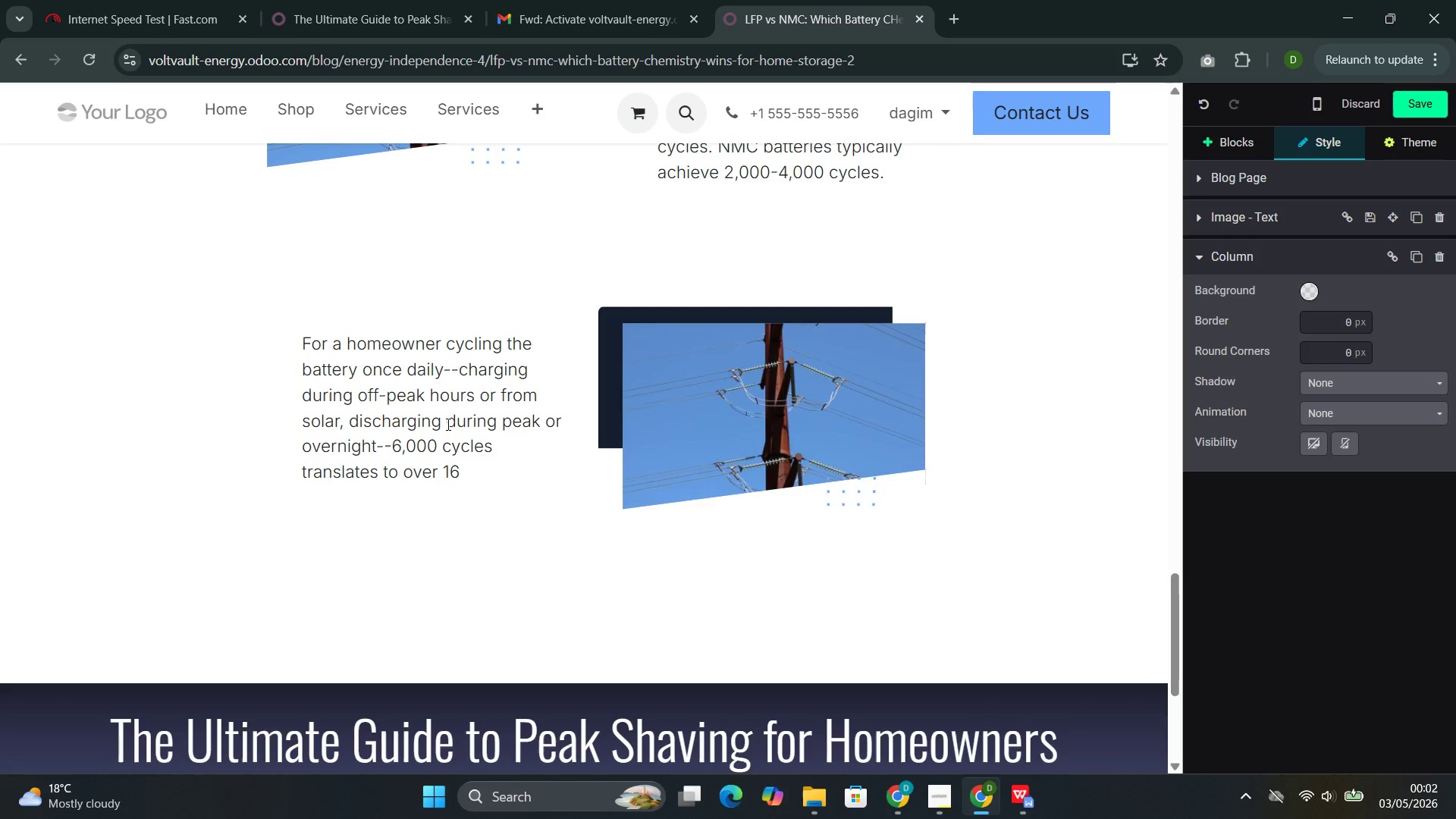 
wait(9.98)
 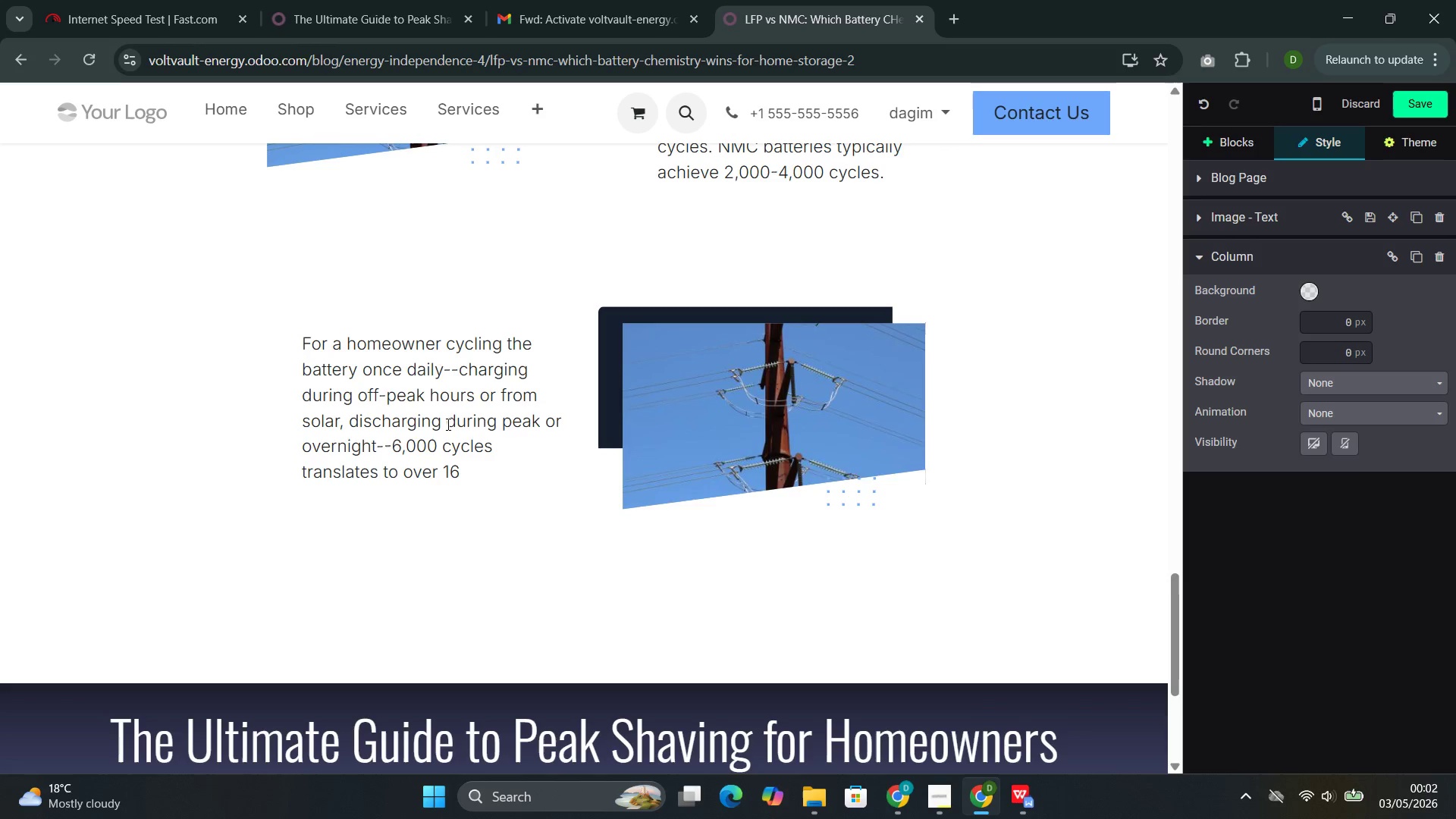 
type( year )
 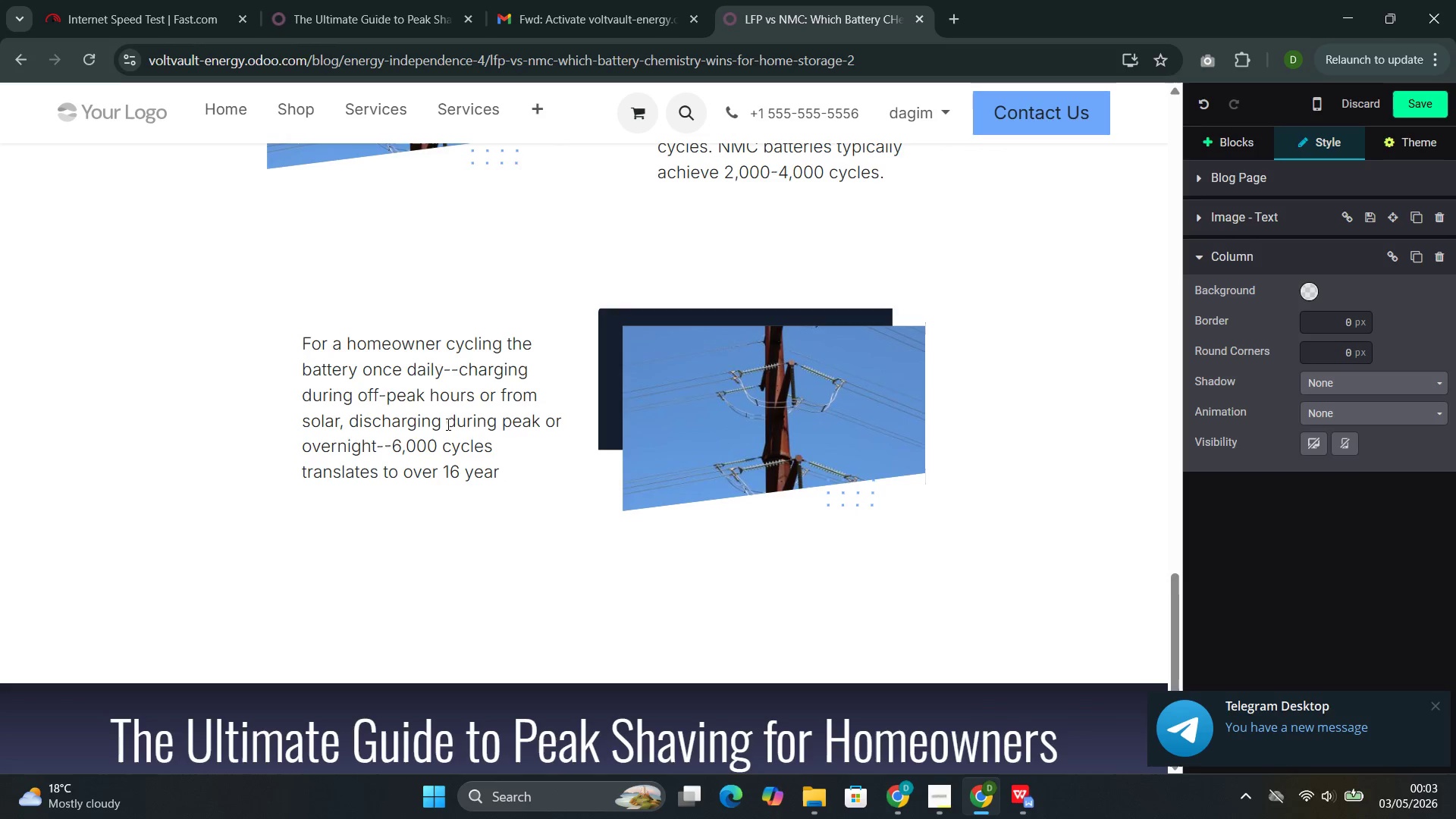 
wait(26.94)
 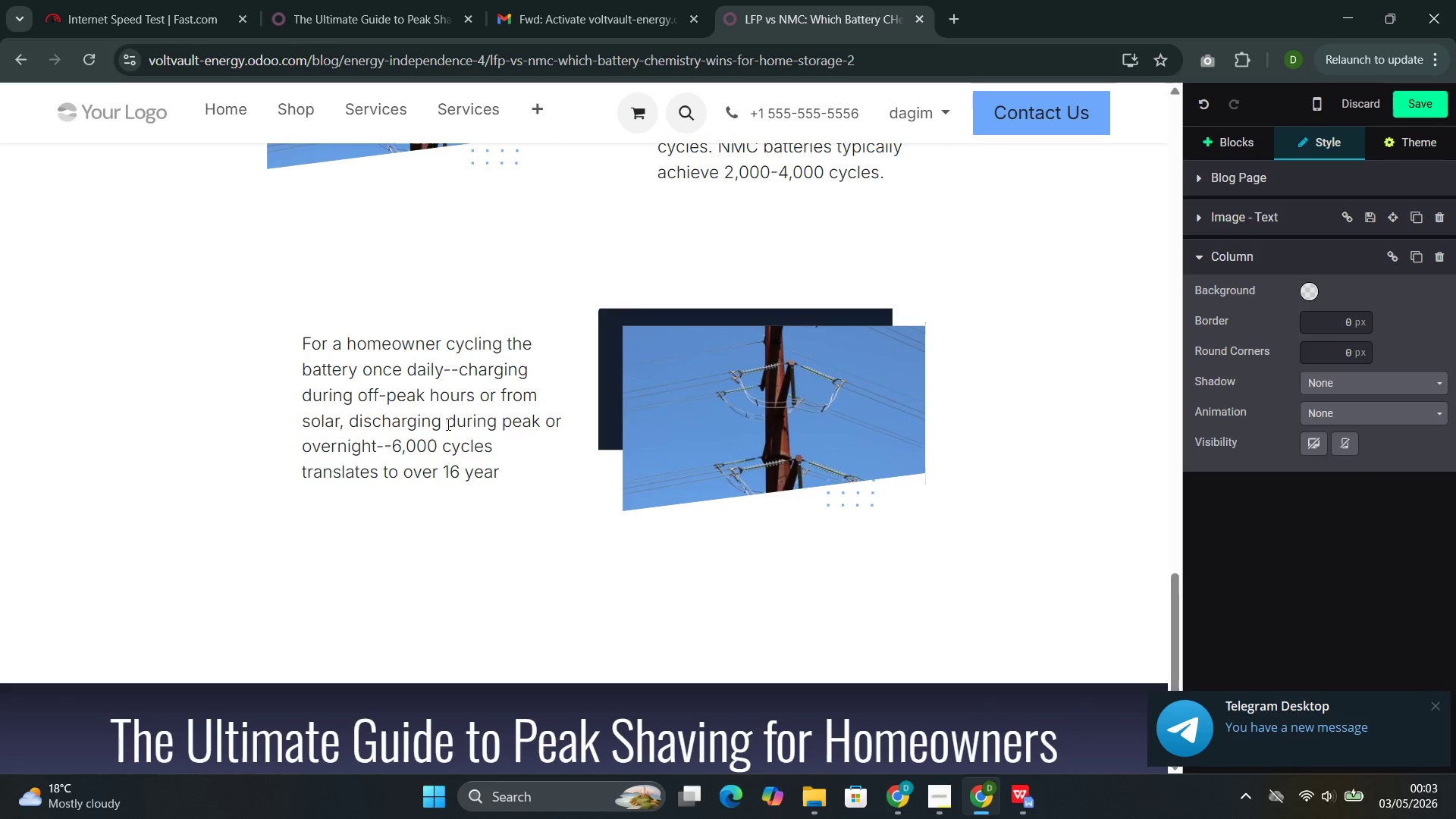 
key(Backspace)
type(s of service. The 10-year warr)
 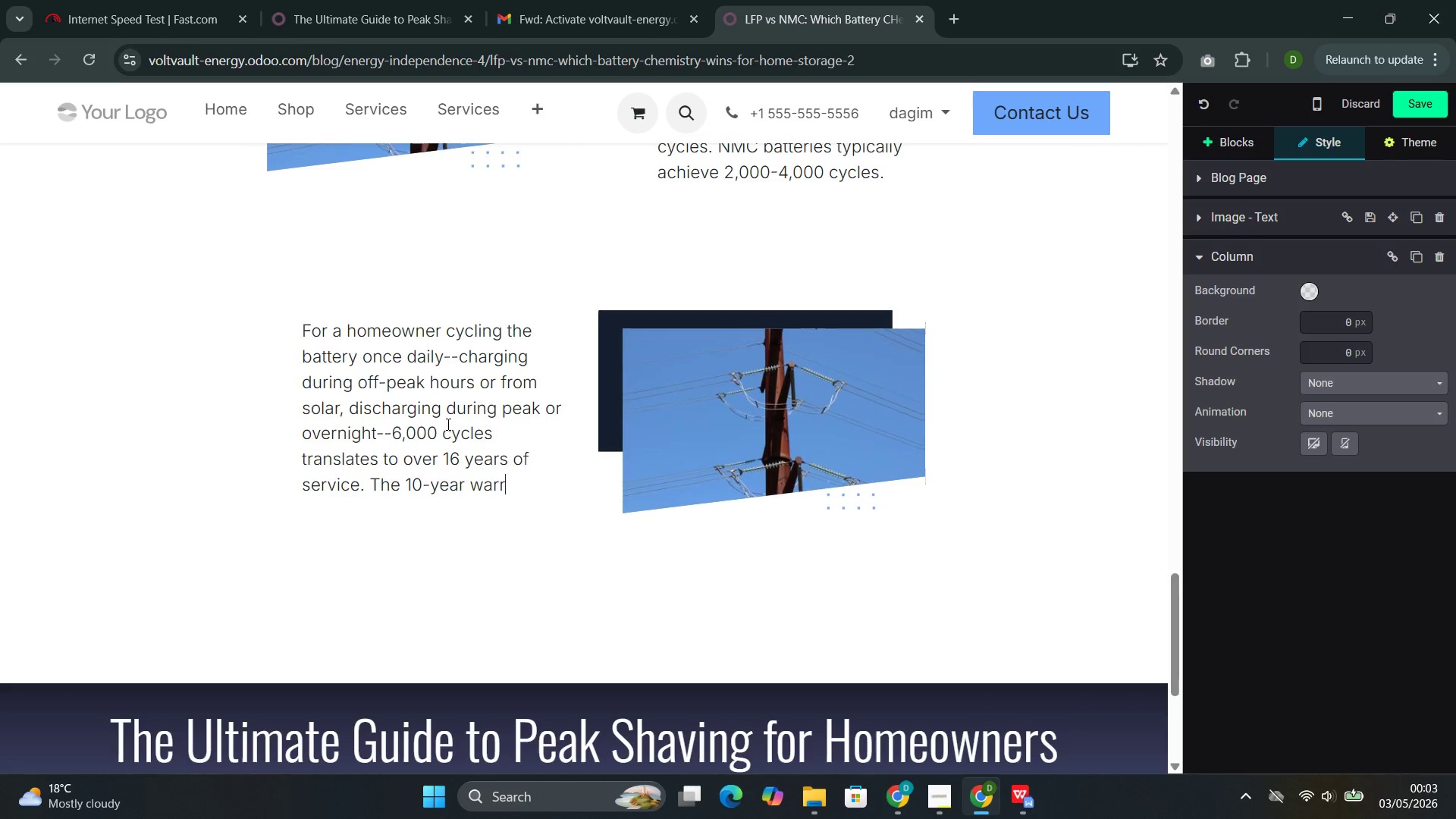 
wait(45.08)
 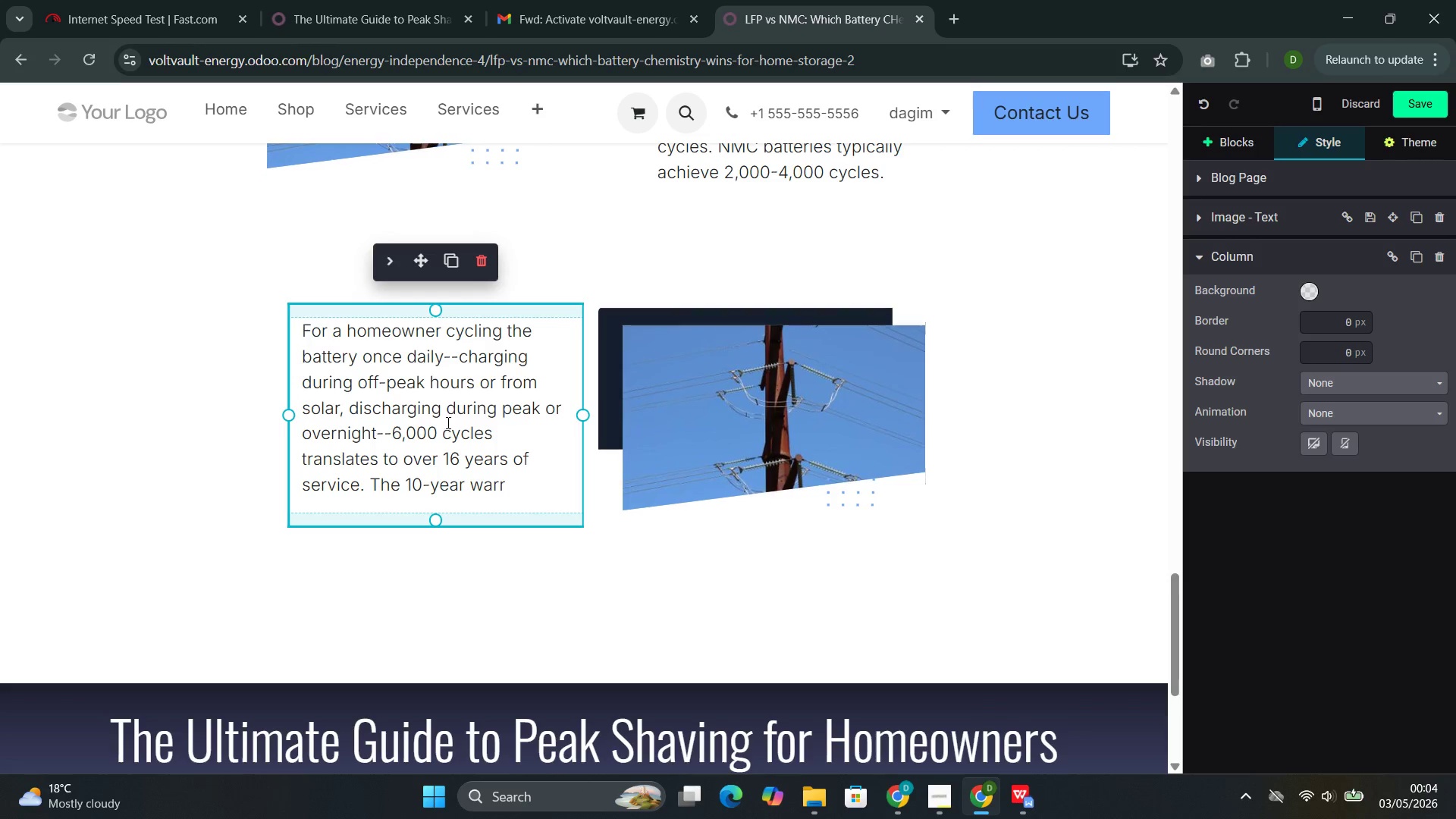 
type(an)
 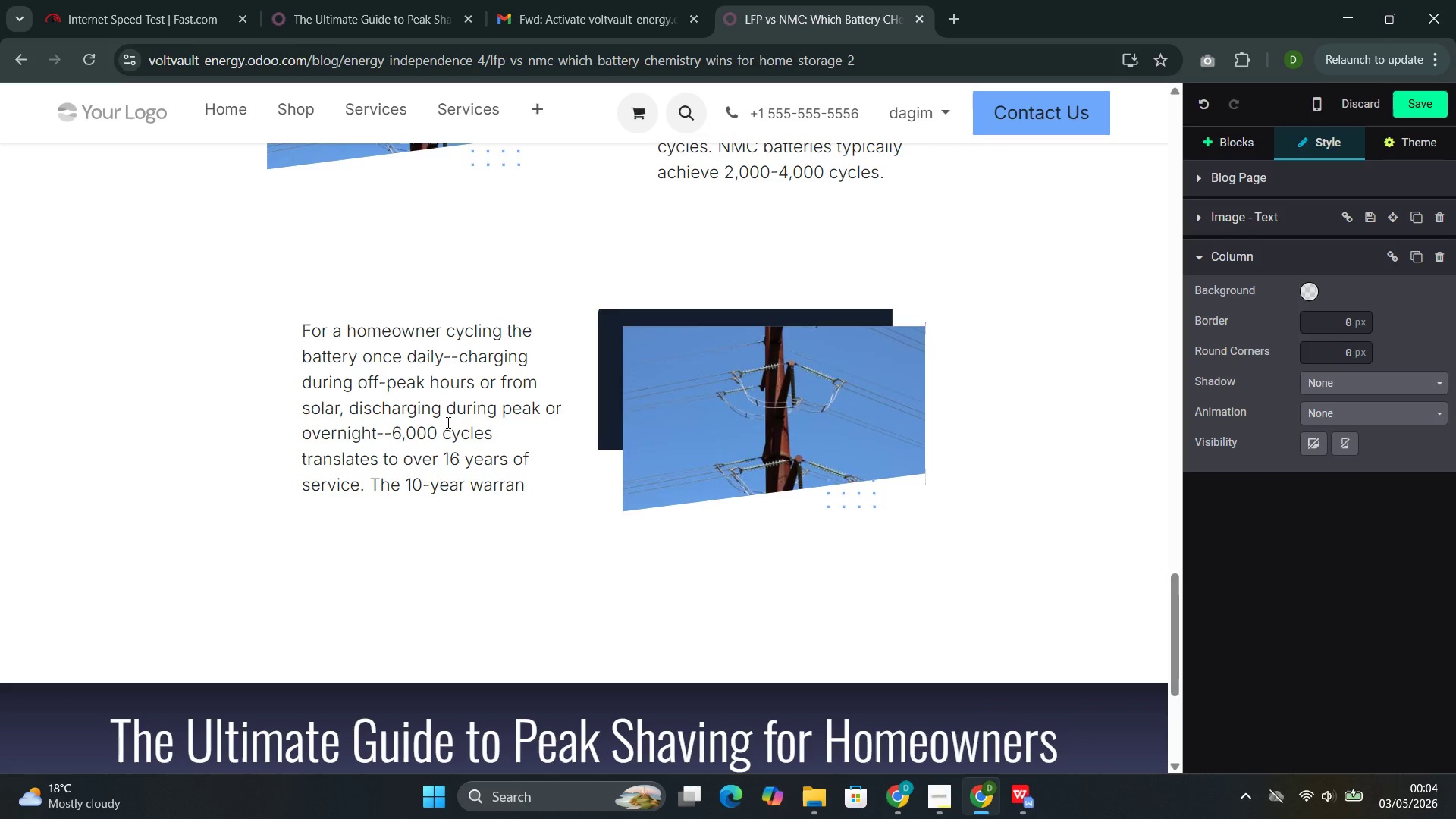 
type(ty on VoltVault batteries)
 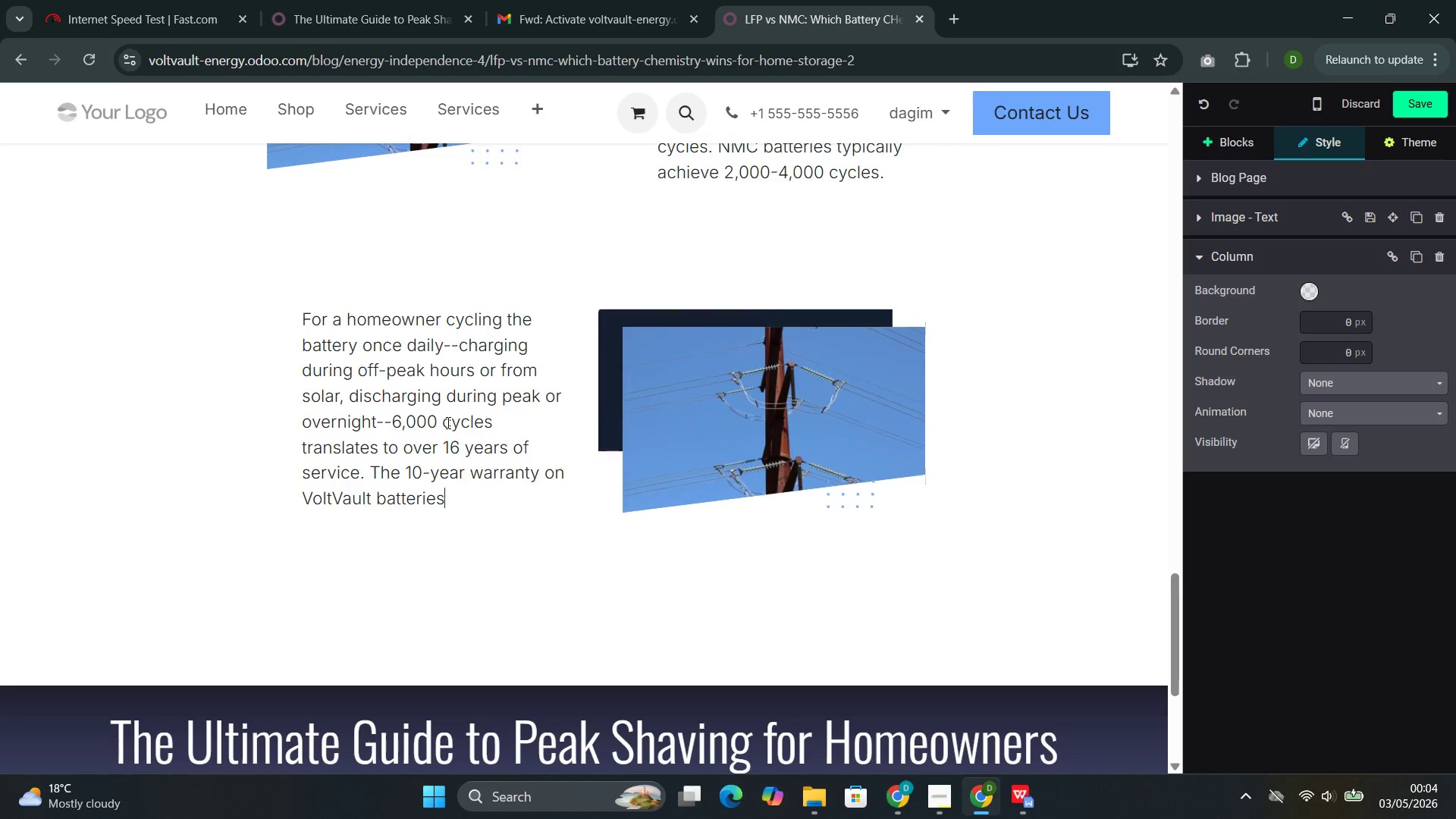 
type( reflects this engineering margin.)
 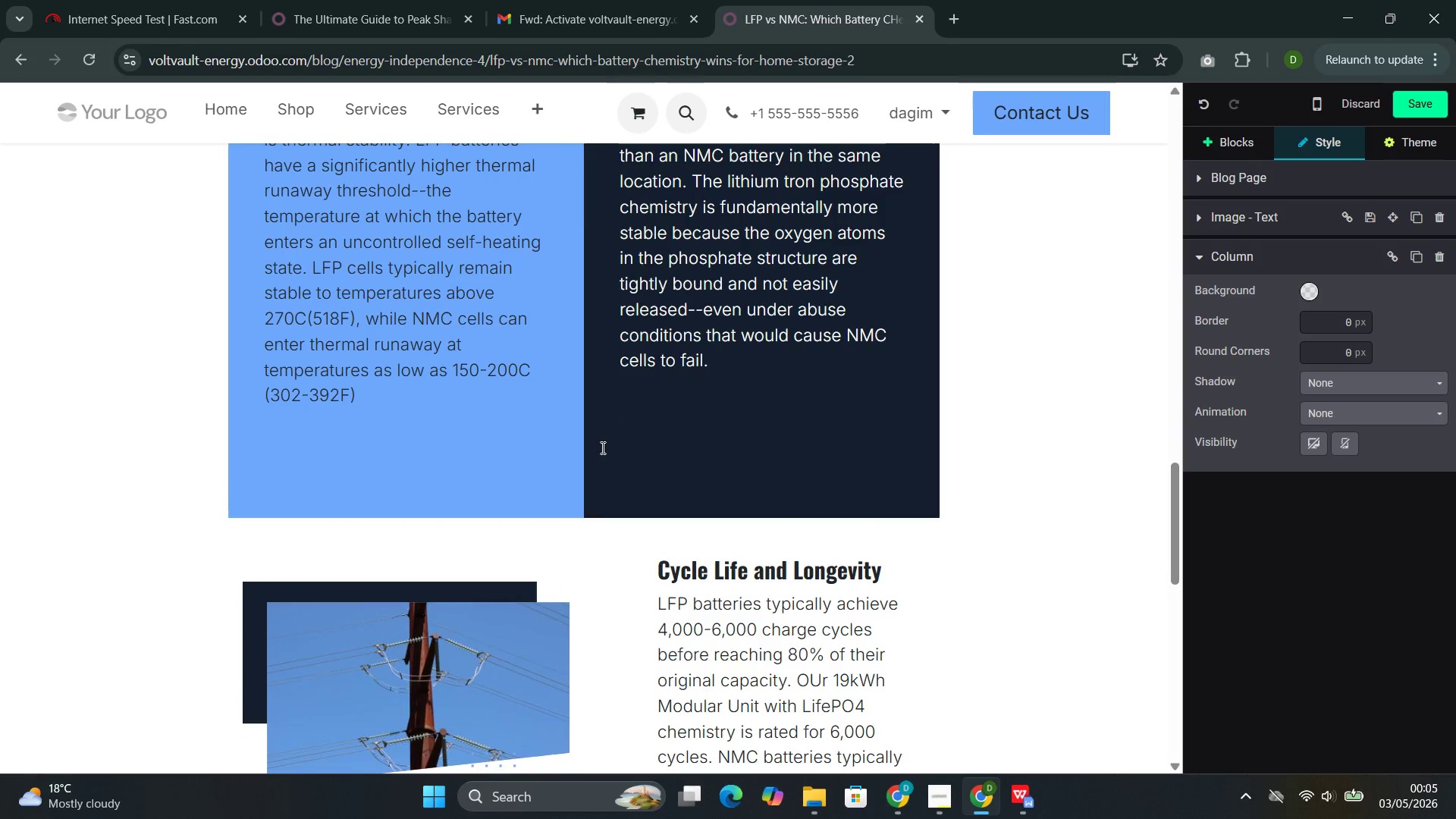 
wait(17.44)
 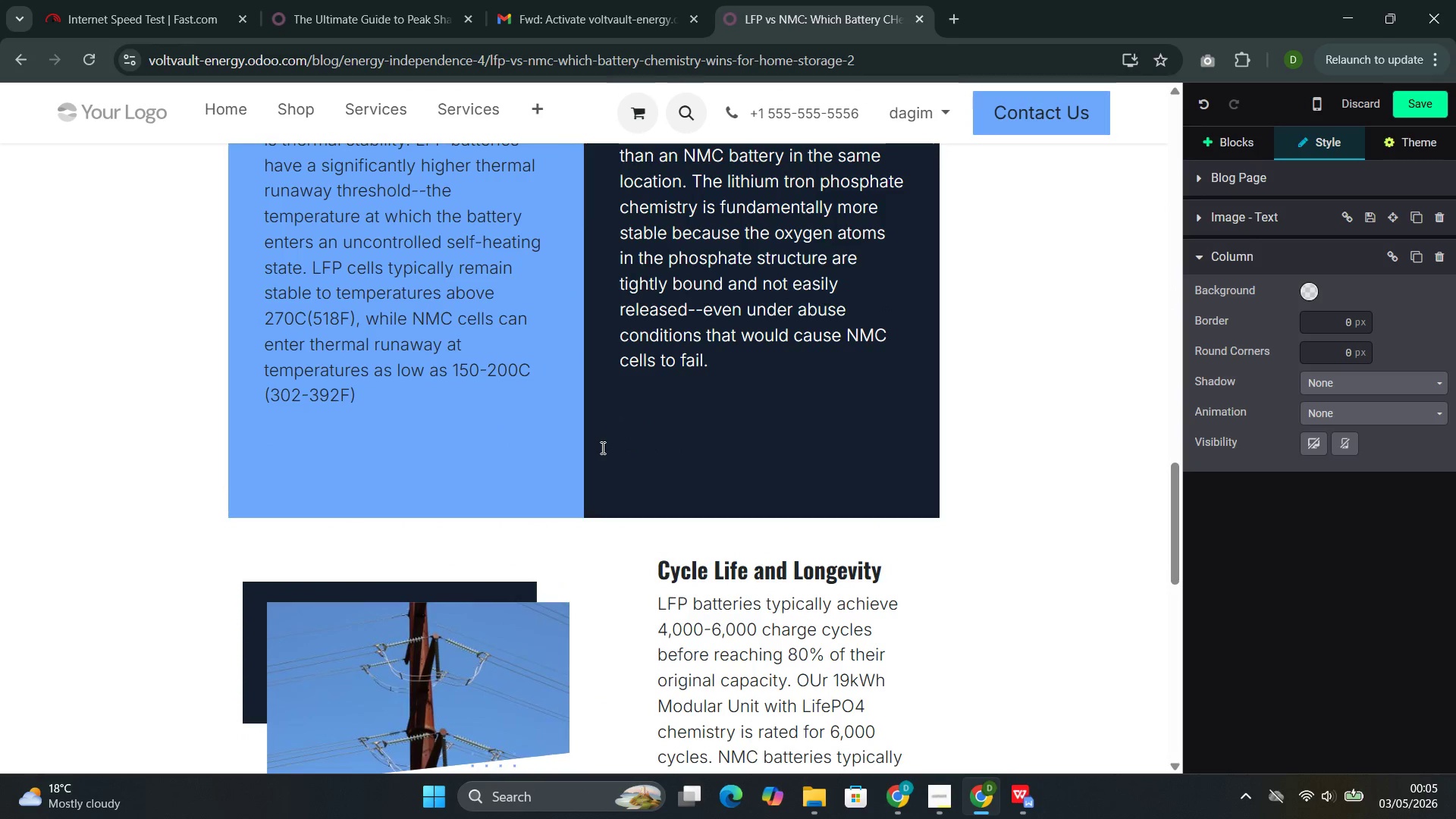 
left_click([855, 398])
 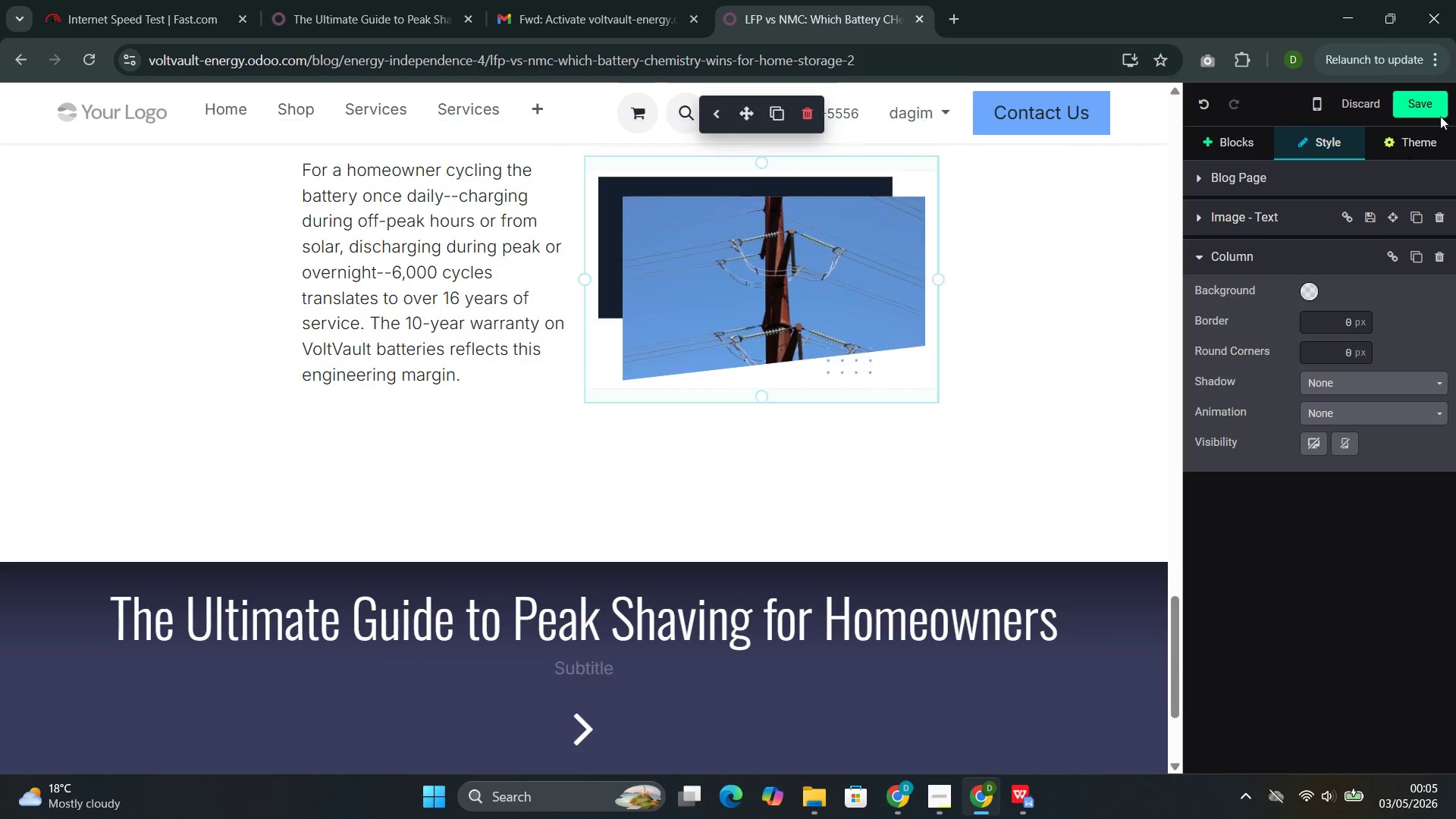 
left_click([1417, 101])
 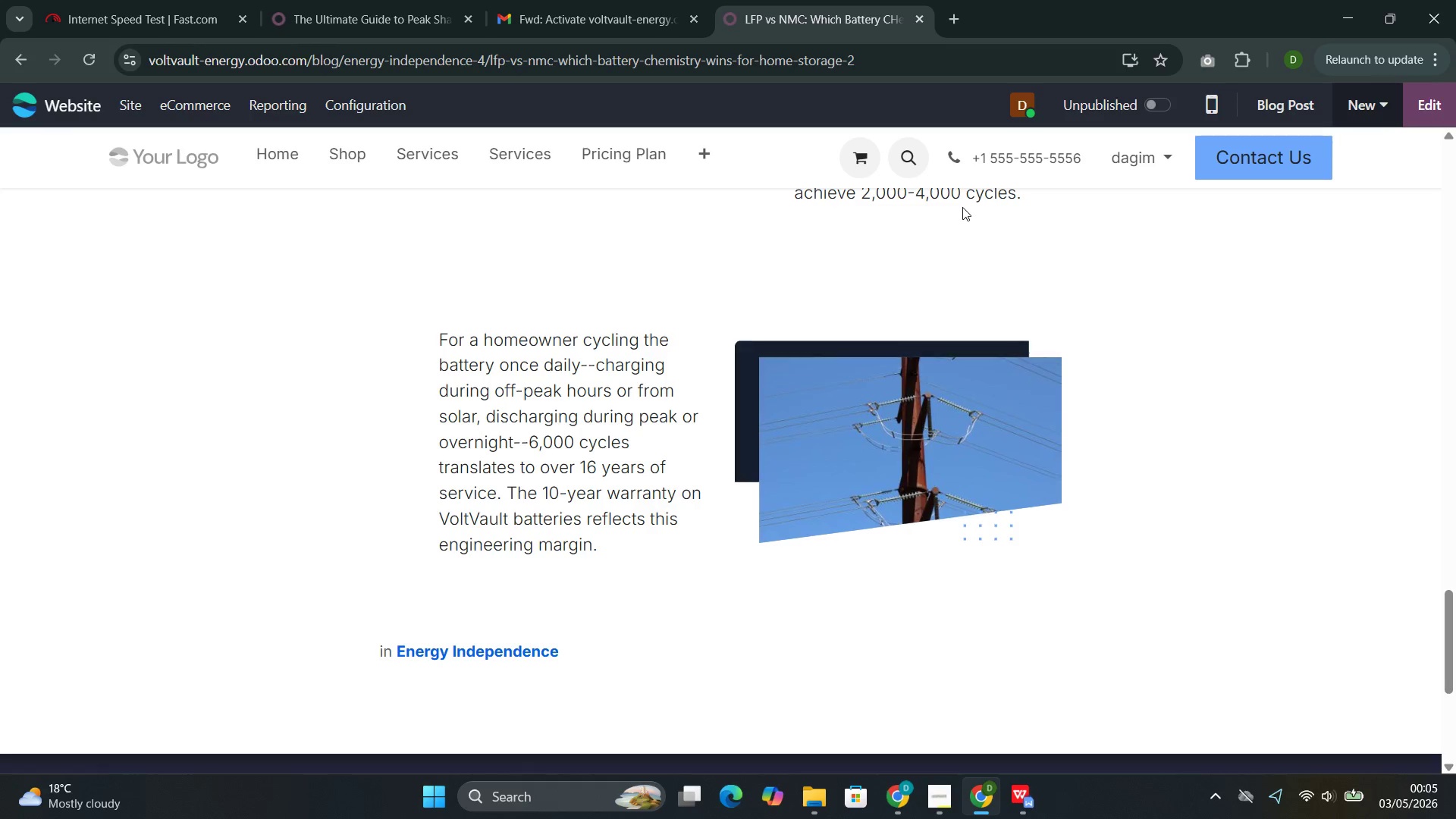 
wait(19.95)
 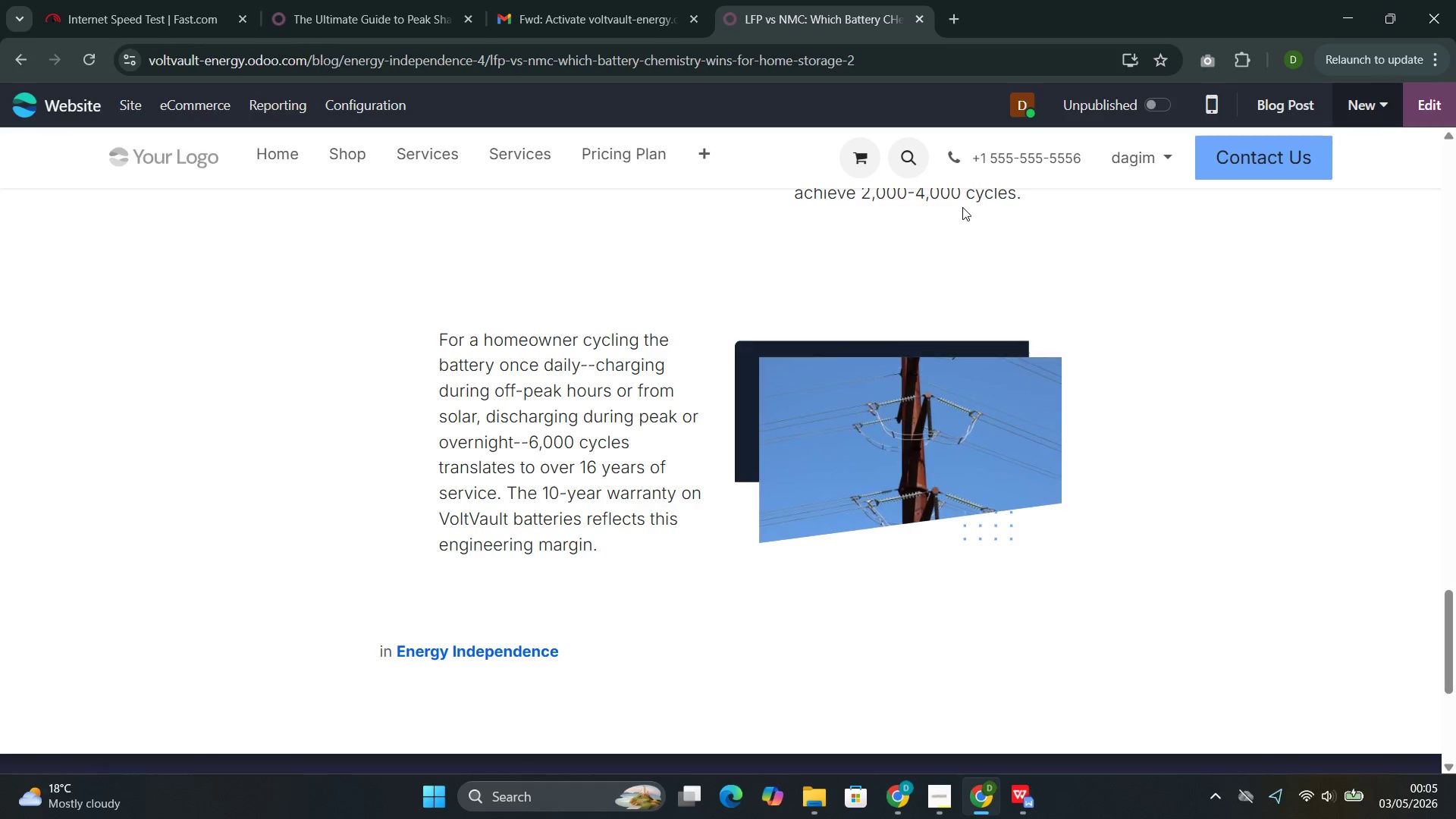 
left_click([1423, 111])
 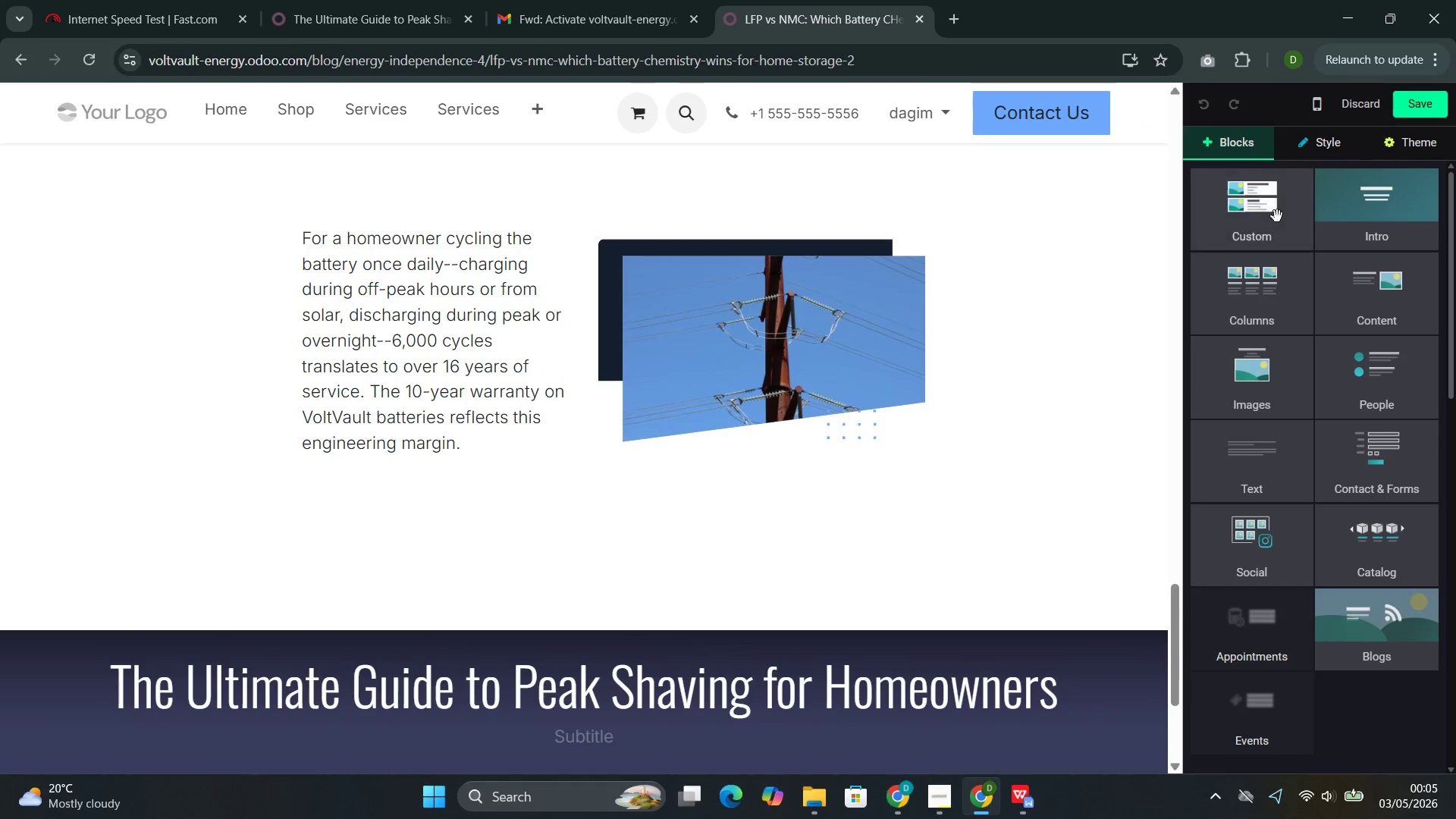 
left_click([1244, 263])
 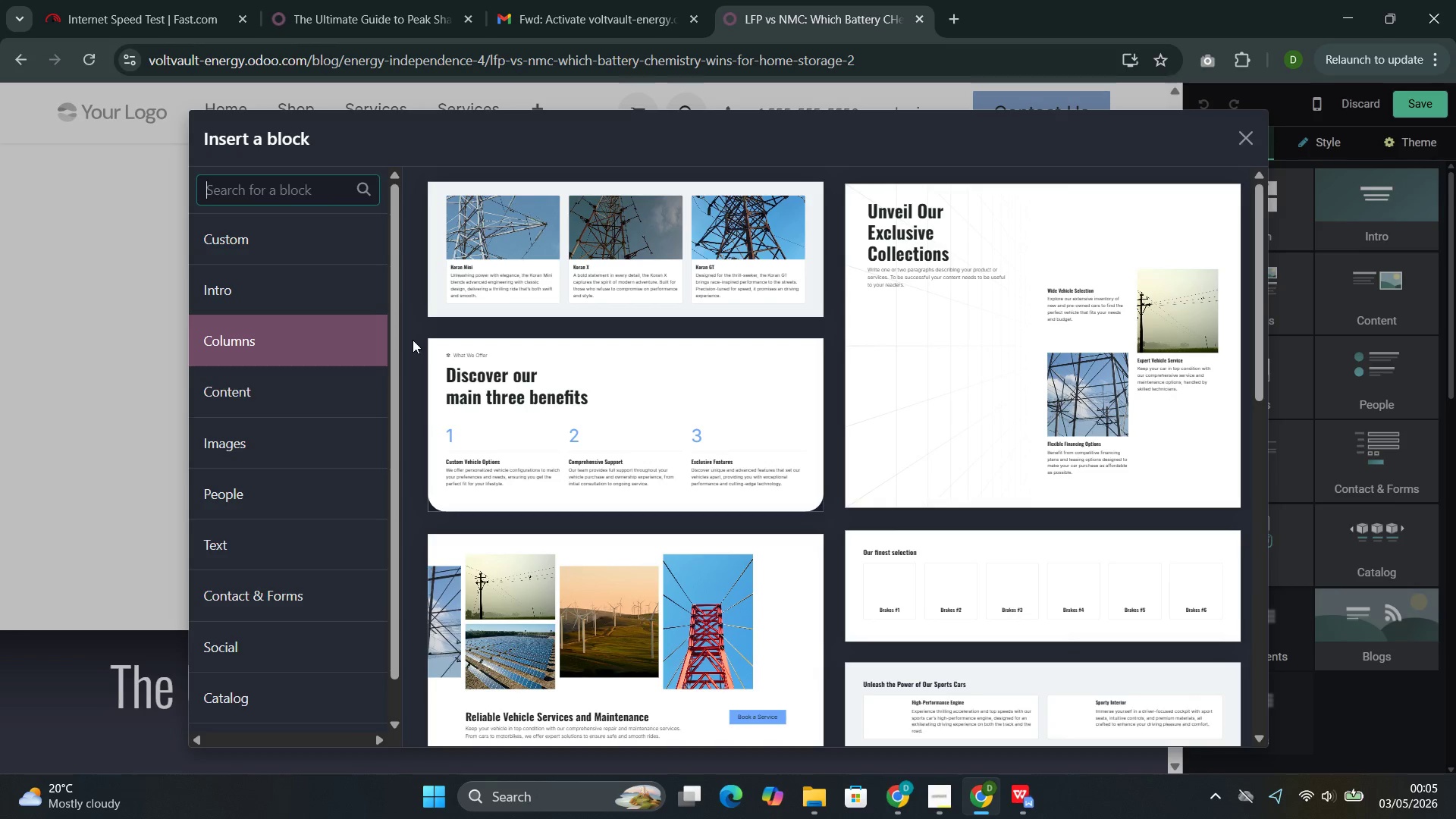 
left_click([253, 399])
 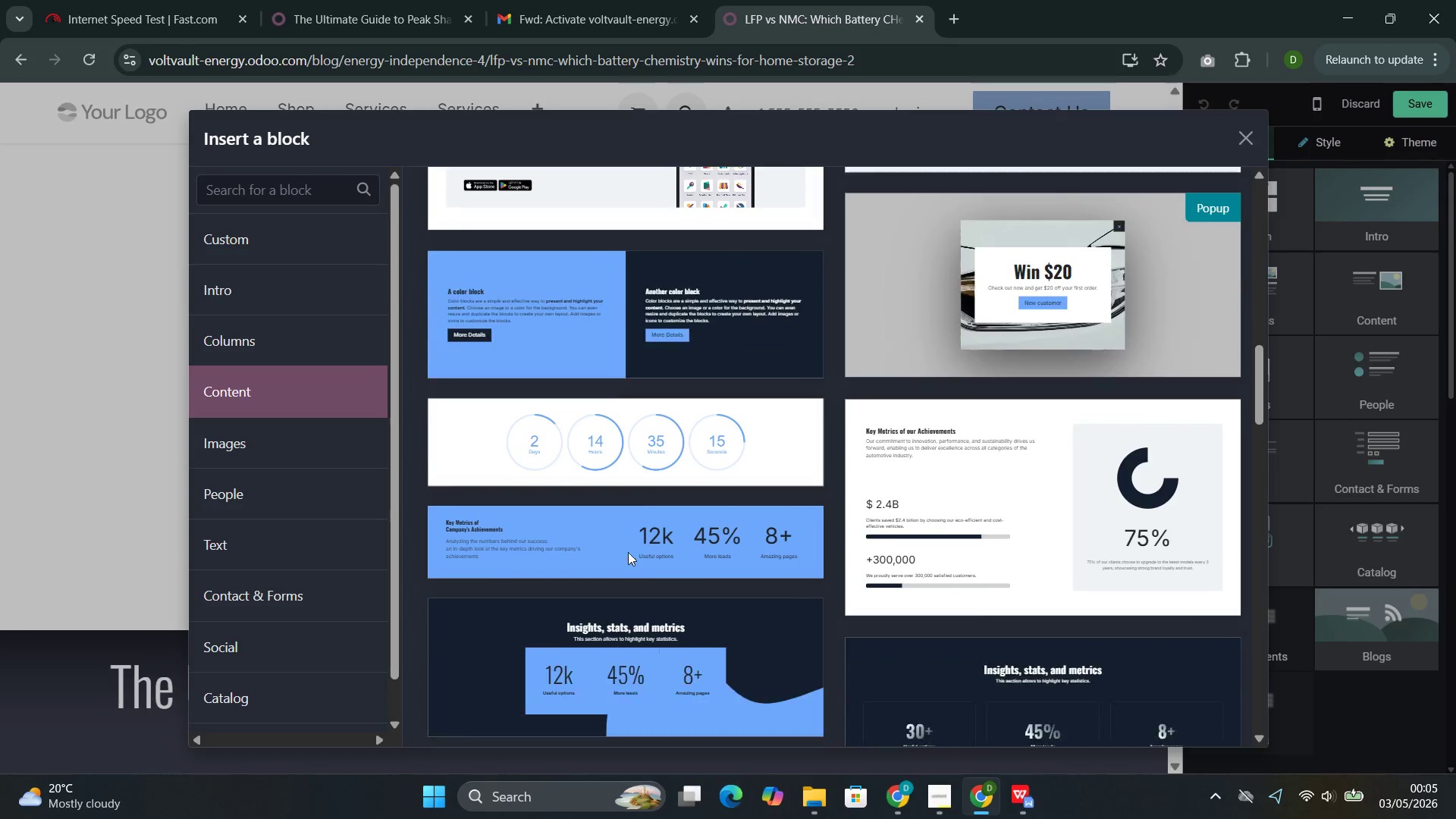 
wait(6.67)
 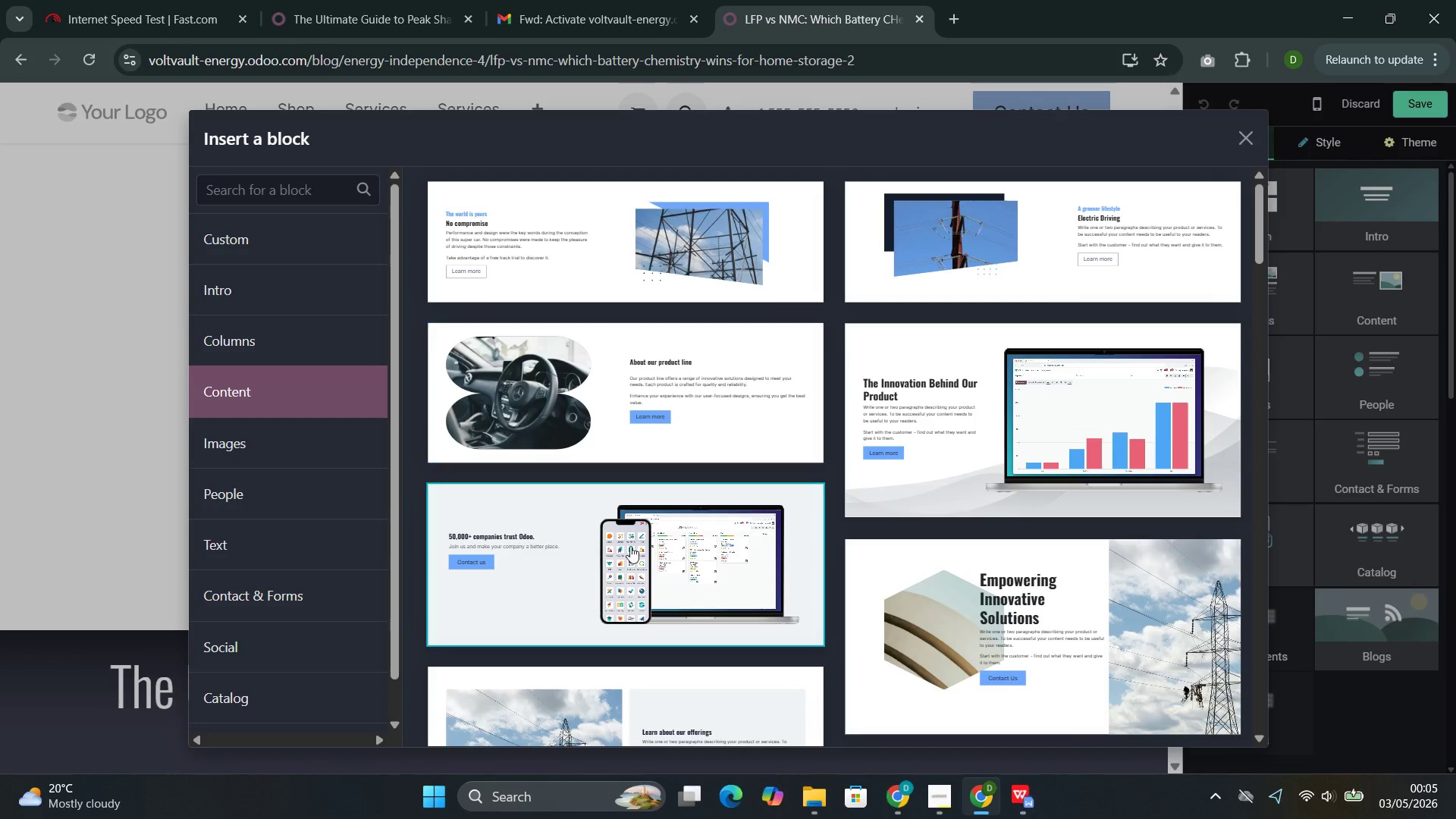 
left_click([259, 443])
 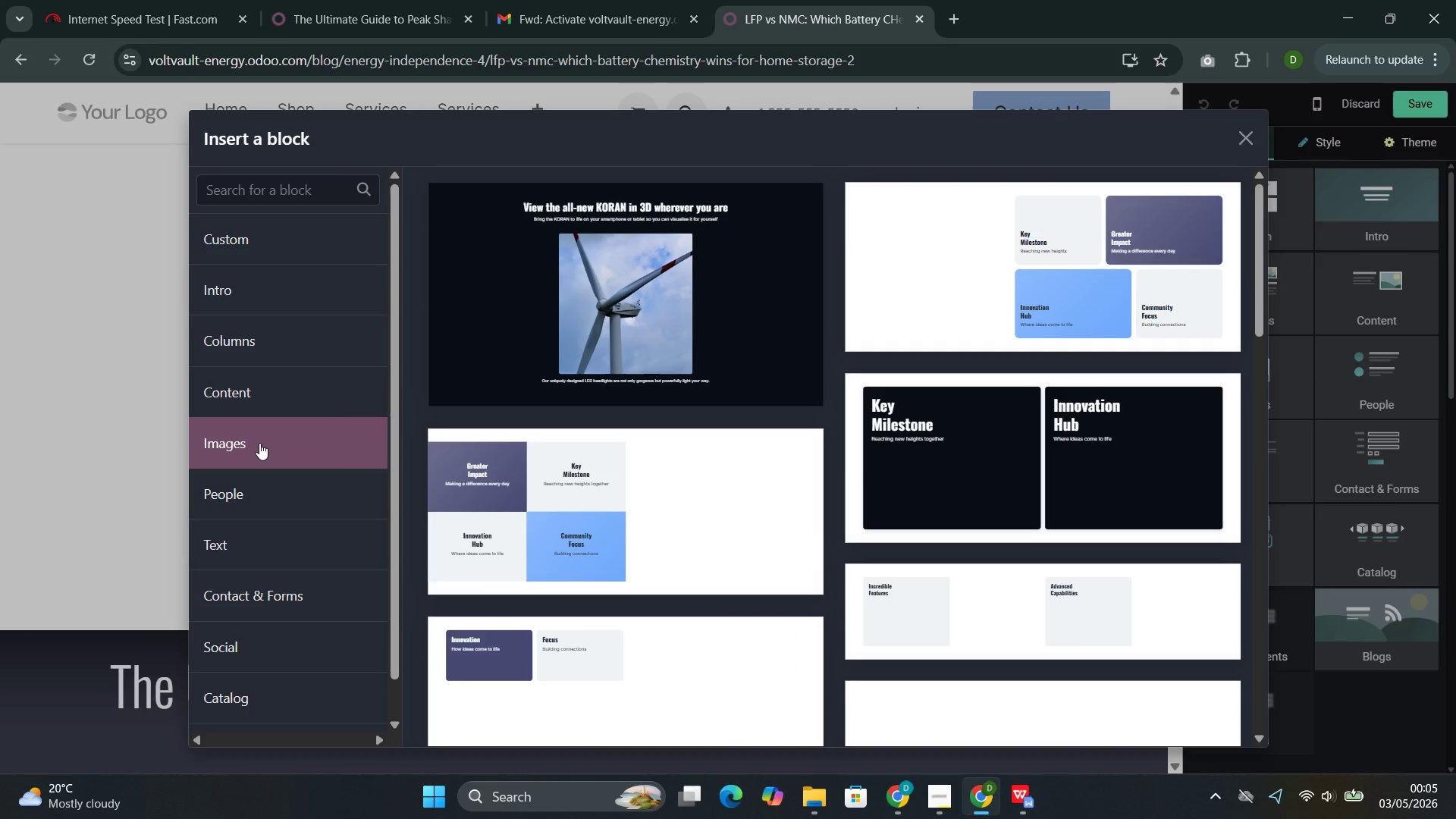 
mouse_move([663, 507])
 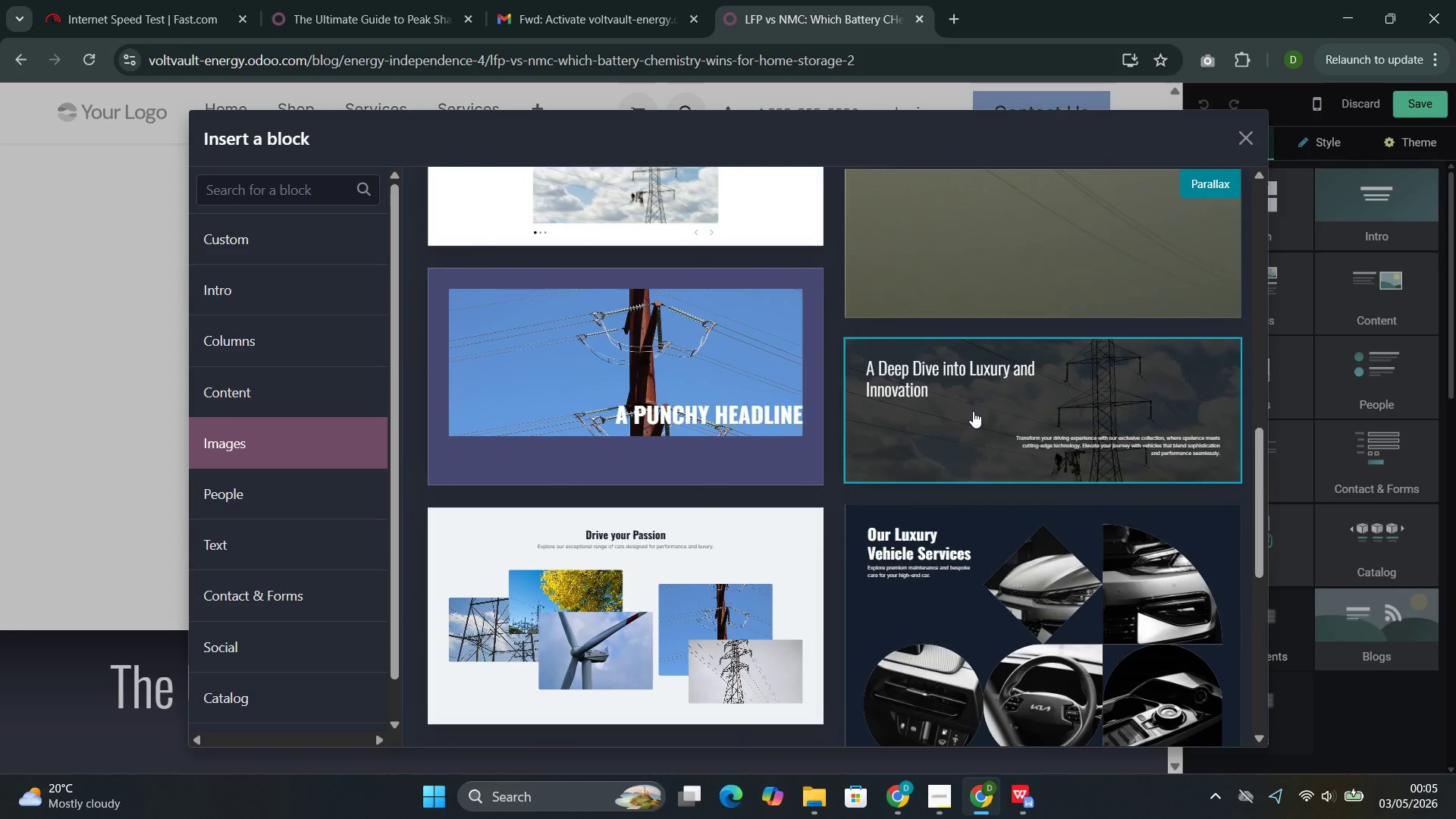 
left_click([973, 411])
 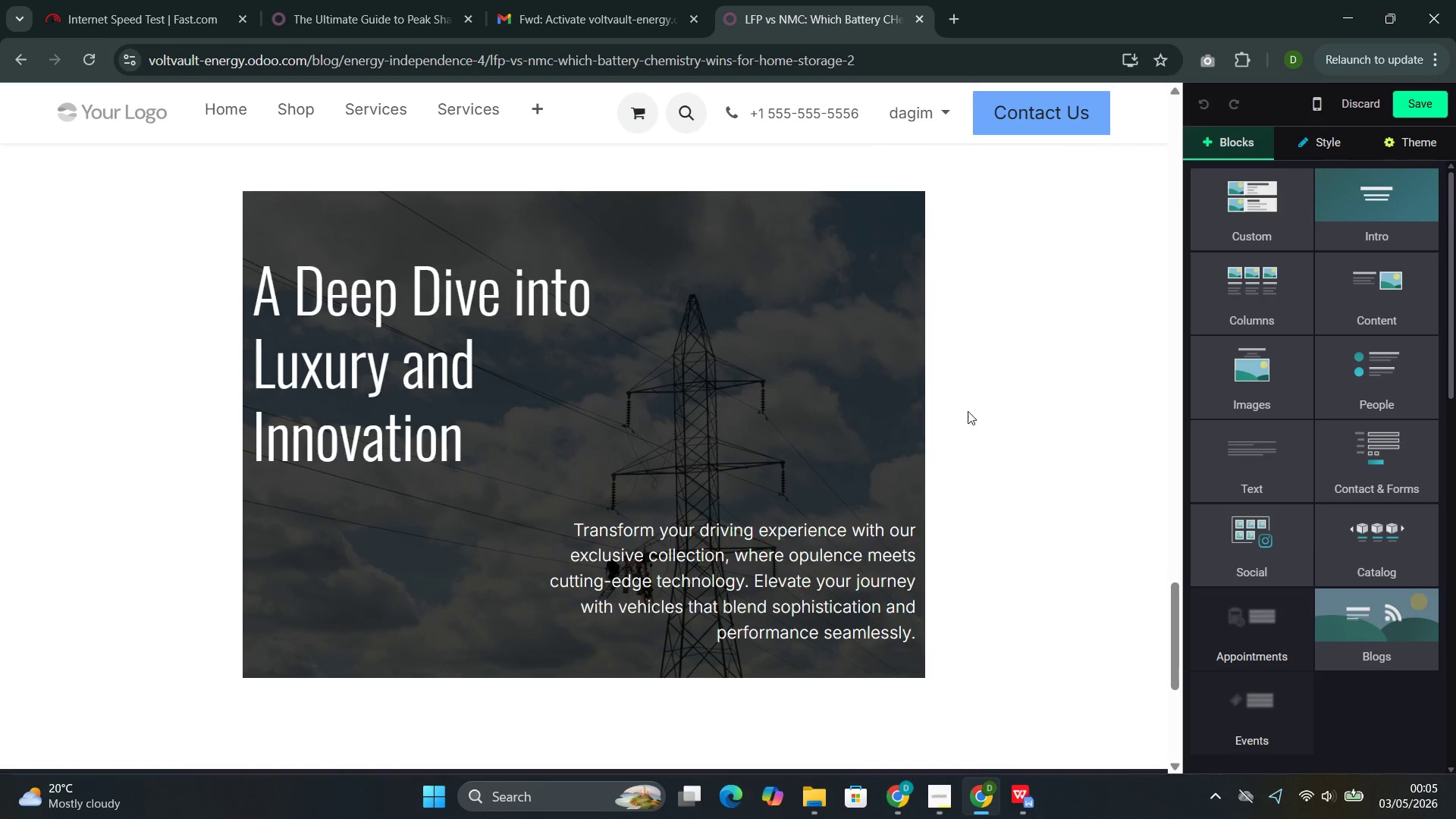 
left_click([424, 409])
 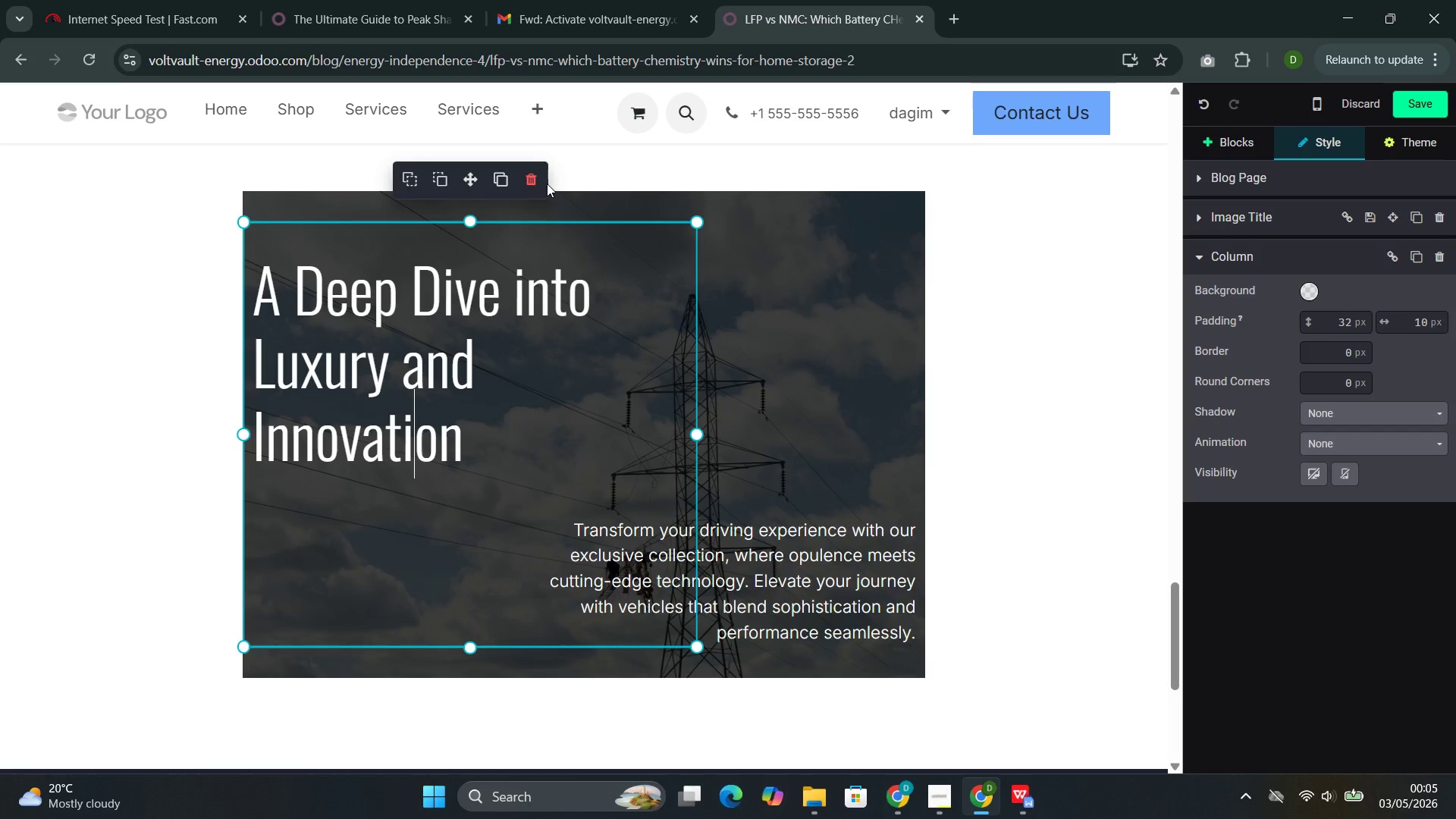 
left_click([538, 186])
 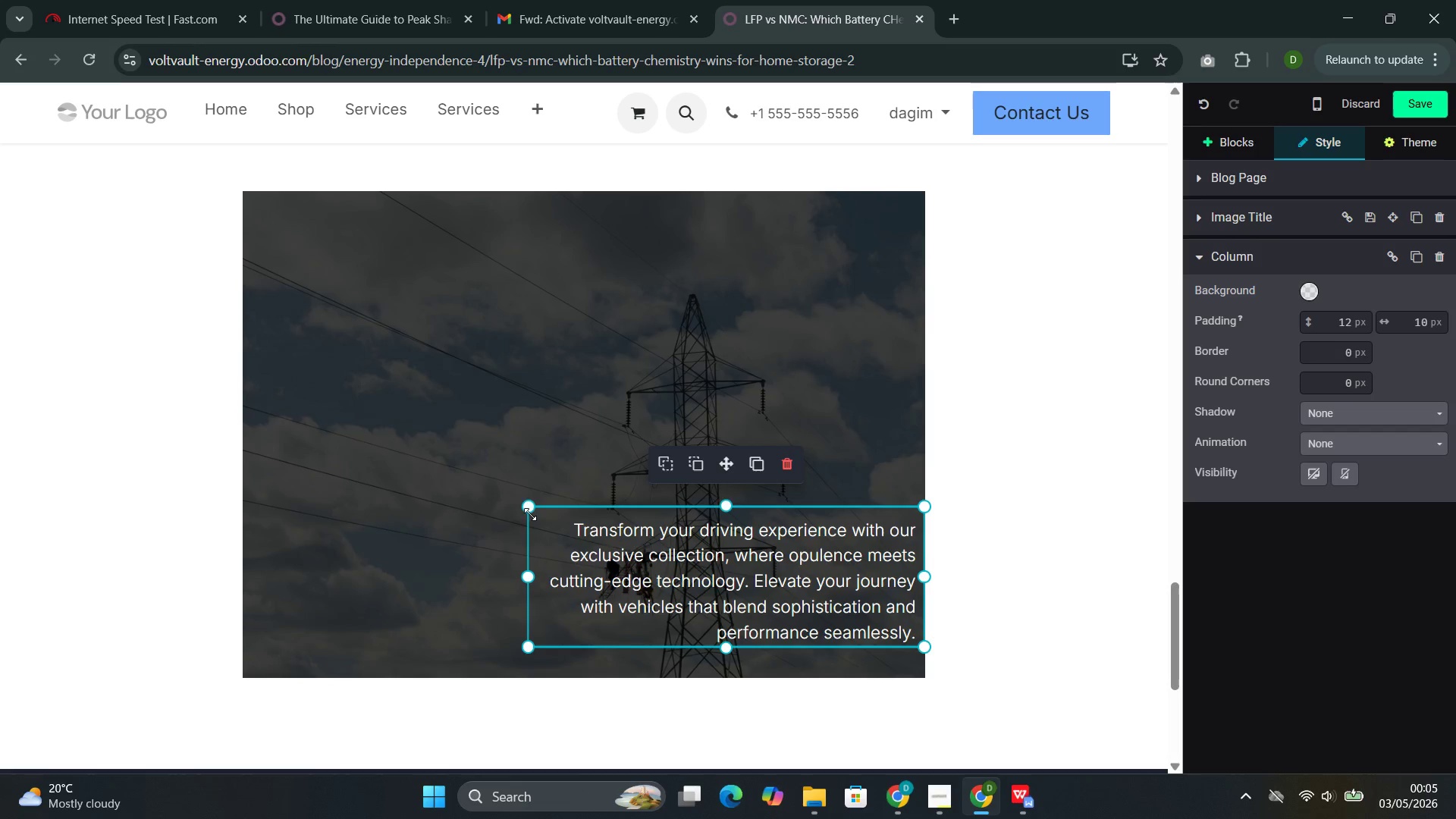 
left_click_drag(start_coordinate=[531, 510], to_coordinate=[180, 206])
 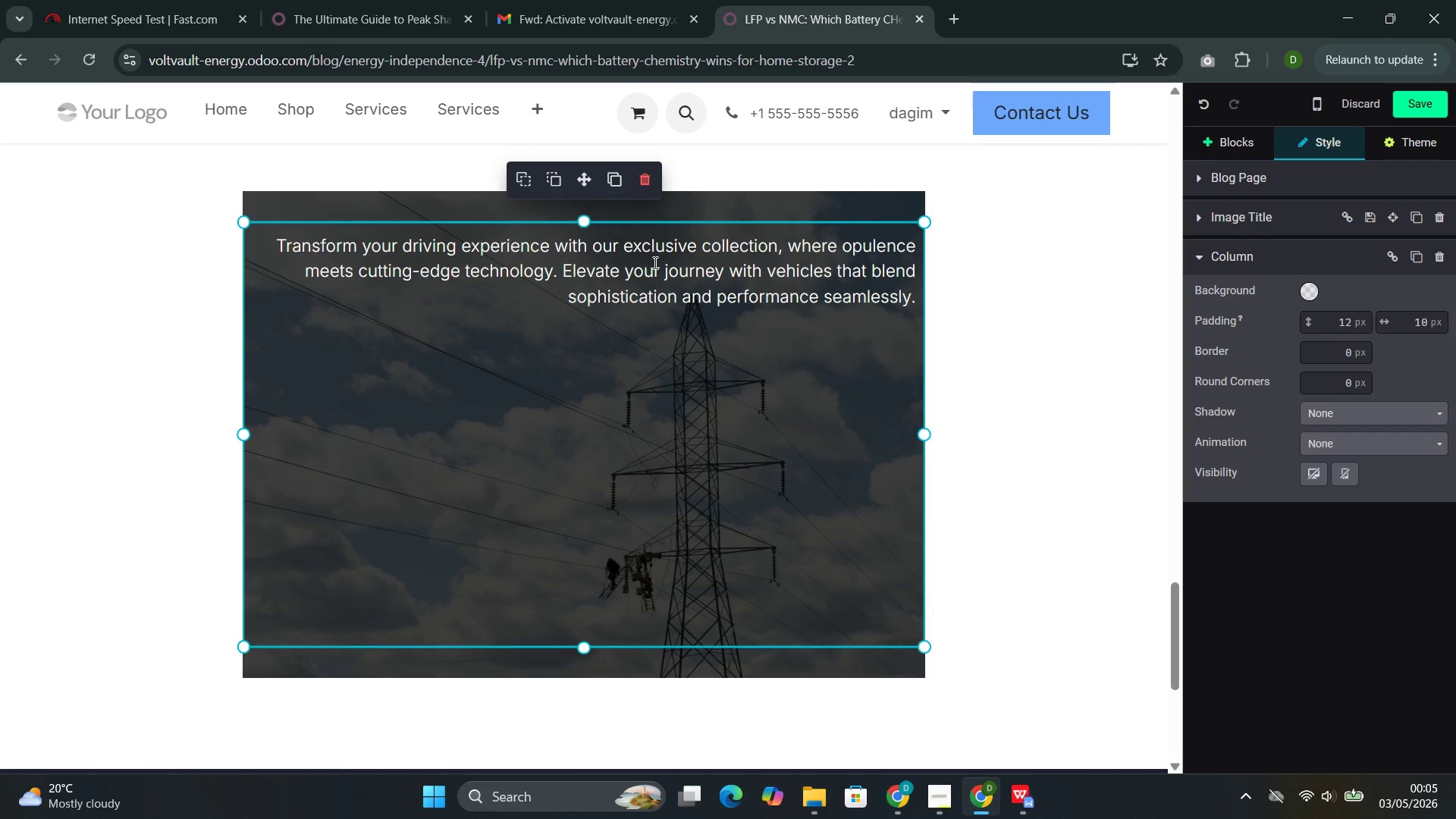 
double_click([654, 262])
 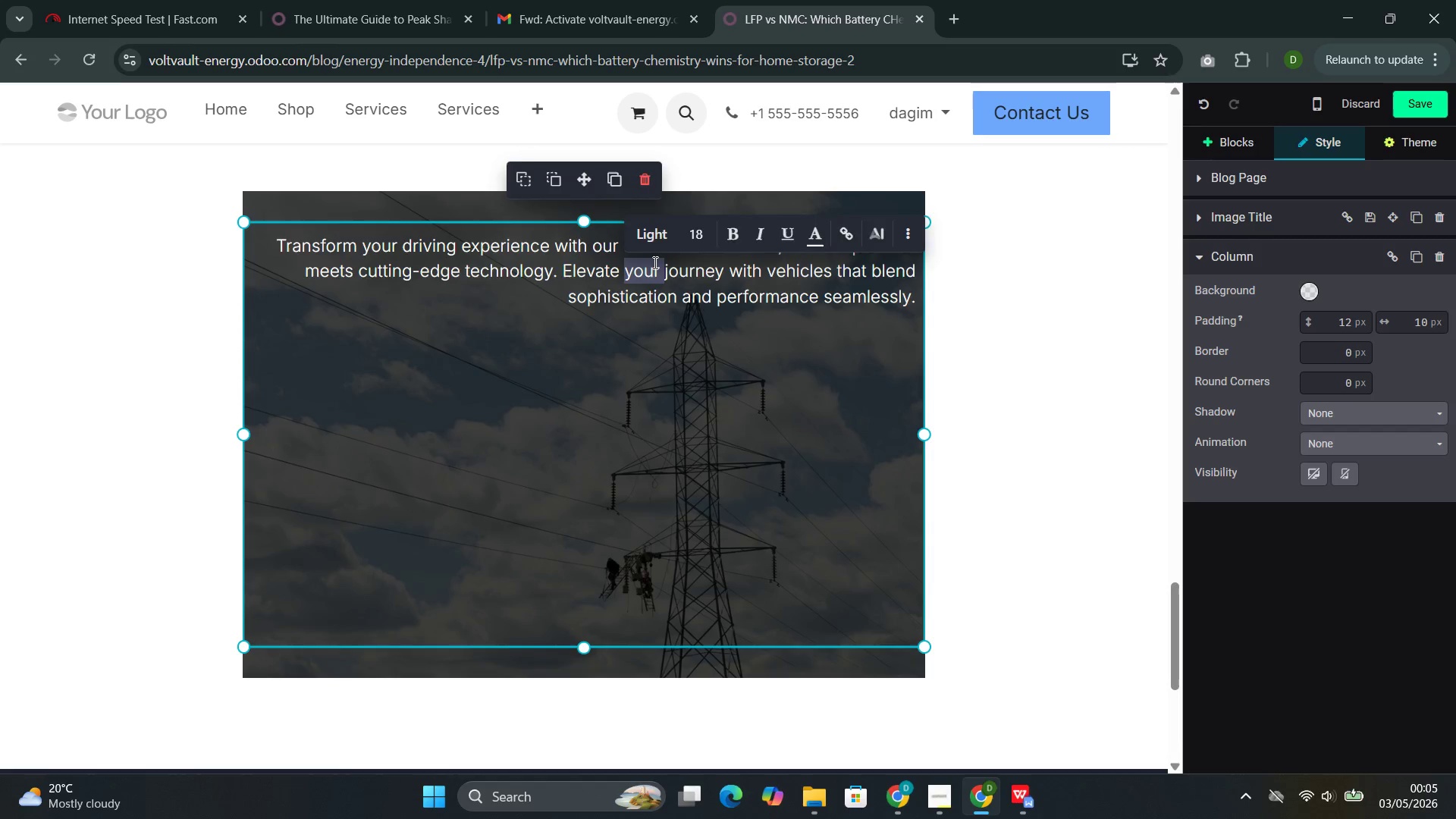 
triple_click([654, 262])
 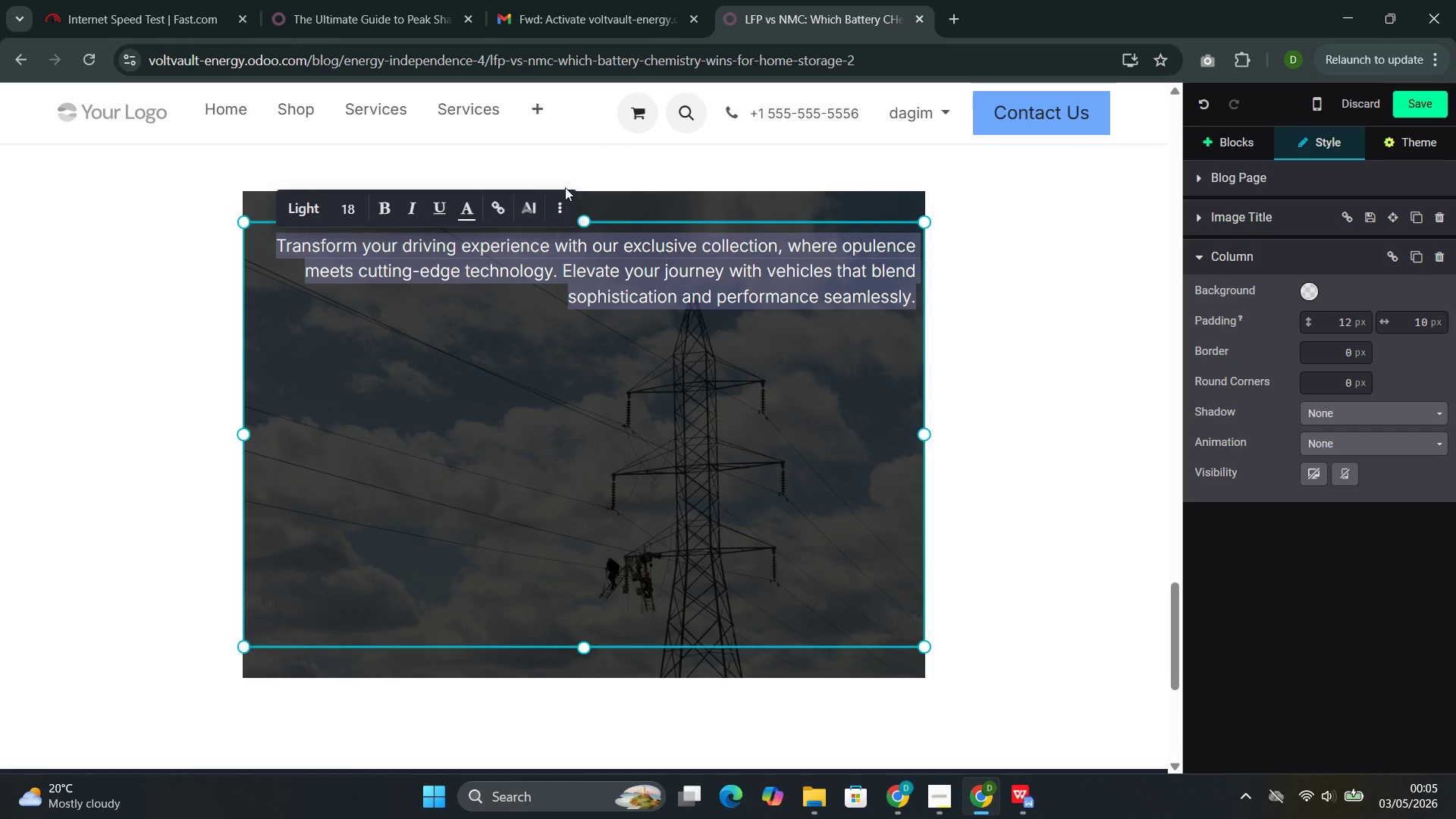 
left_click([554, 212])
 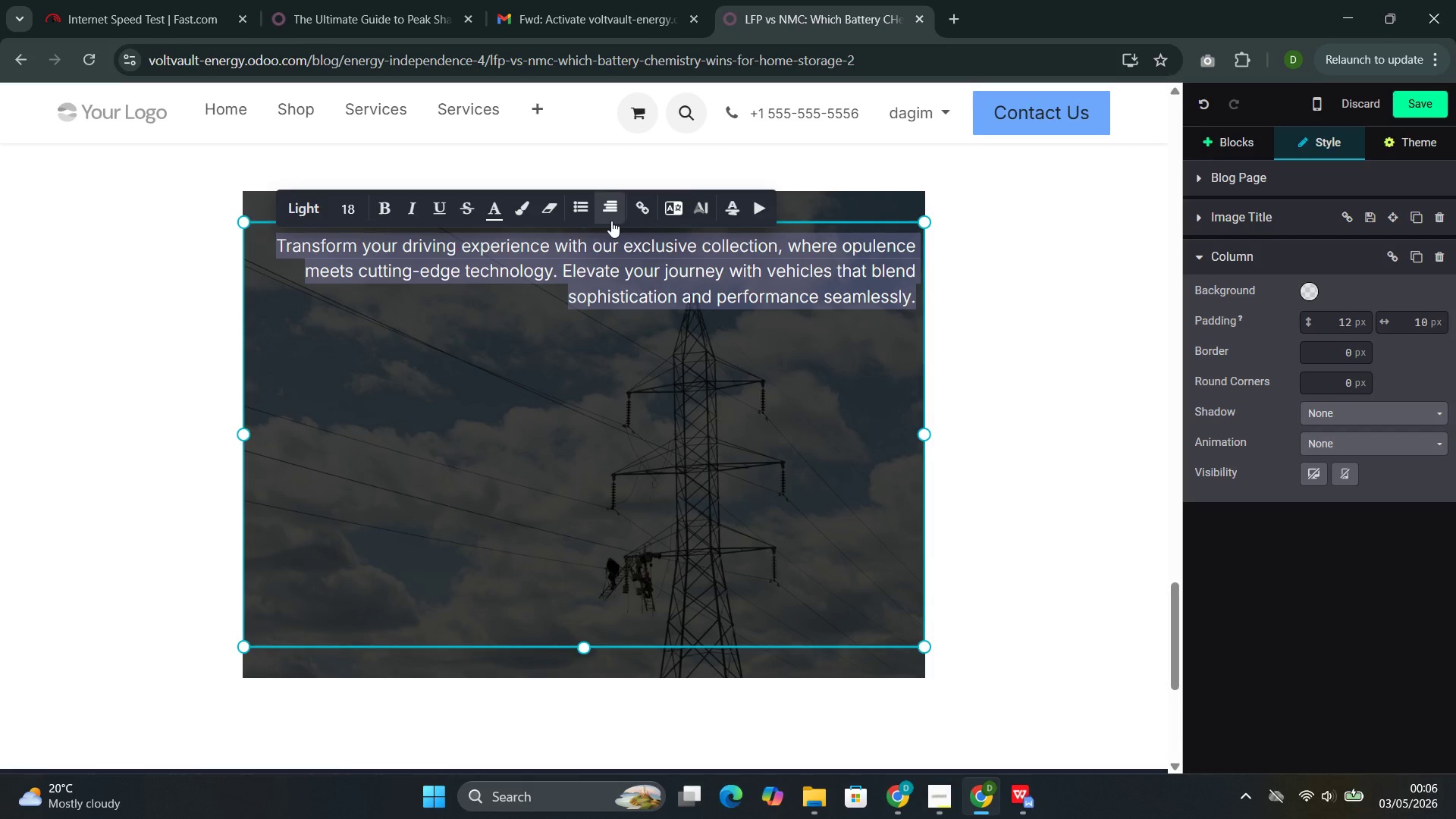 
left_click([609, 218])
 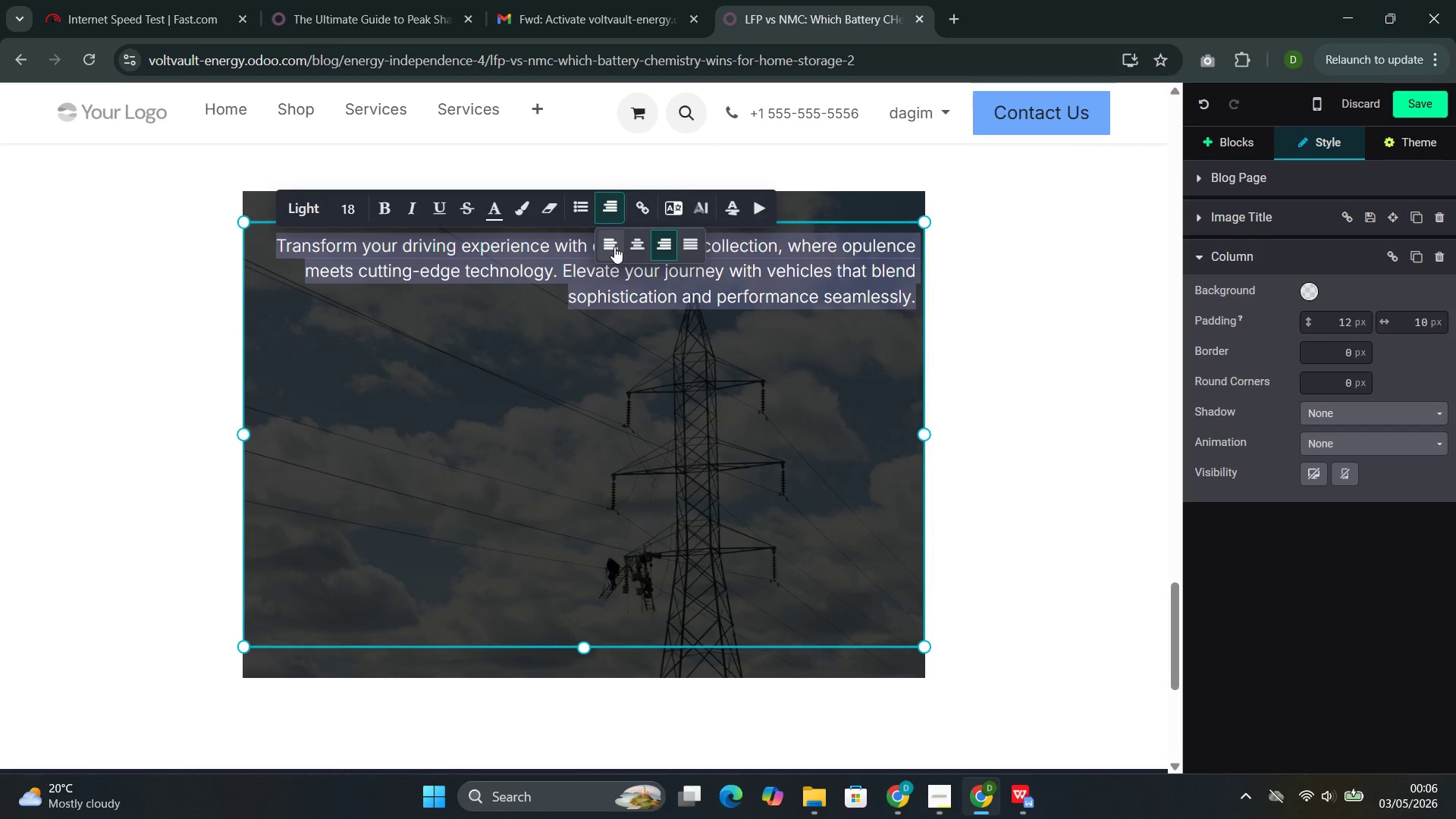 
left_click([614, 246])
 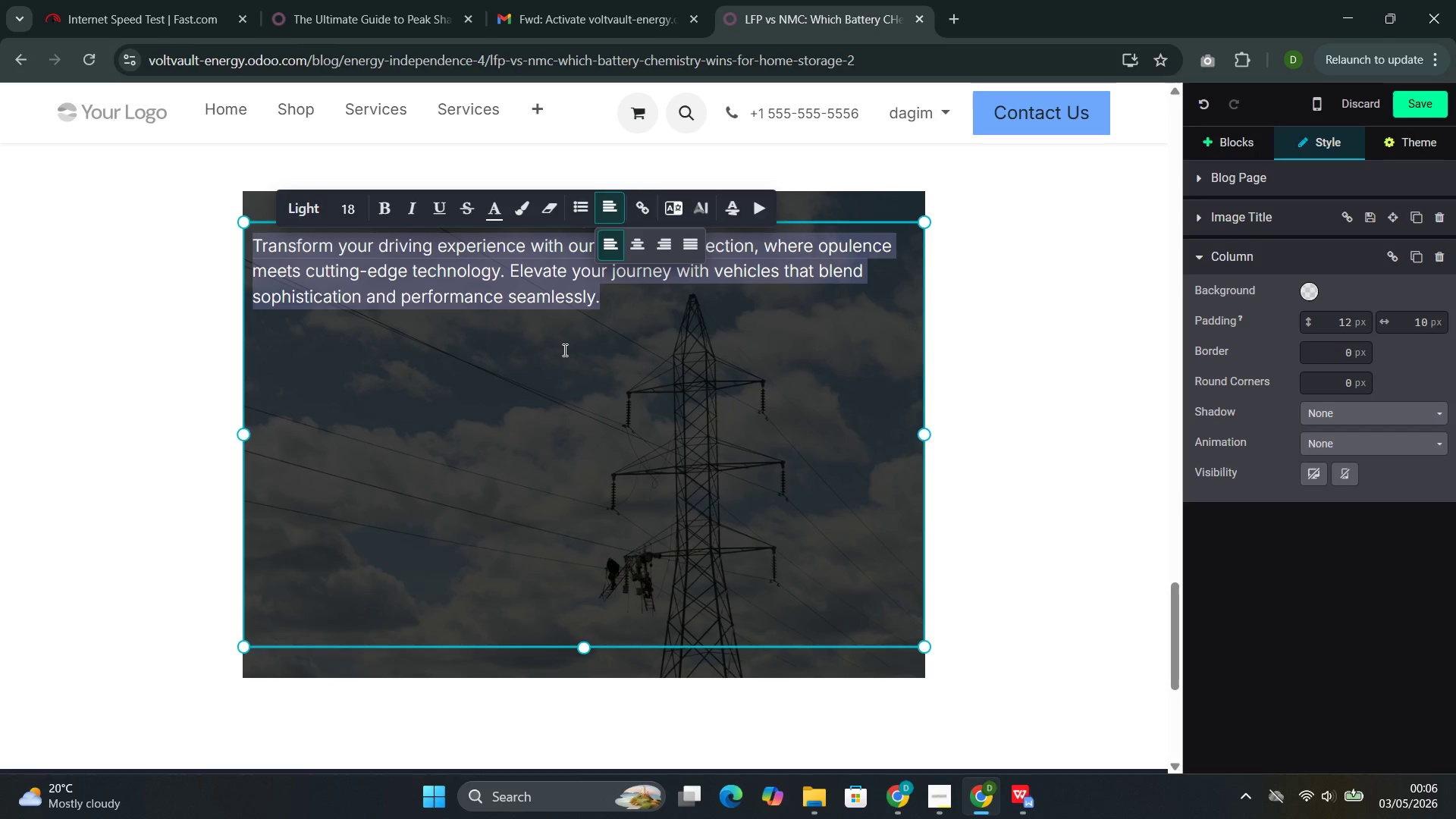 
key(Backspace)
 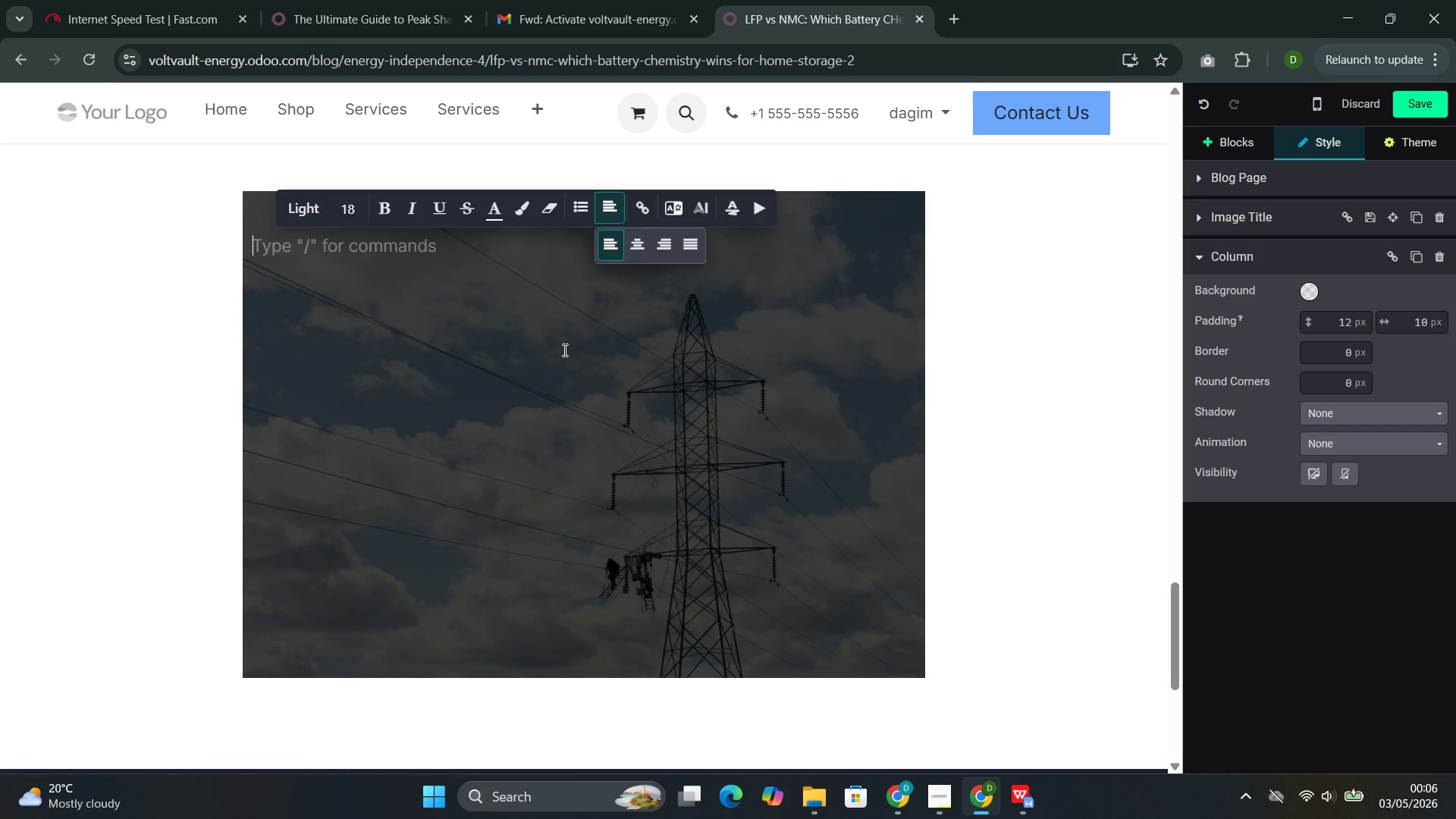 
left_click([303, 208])
 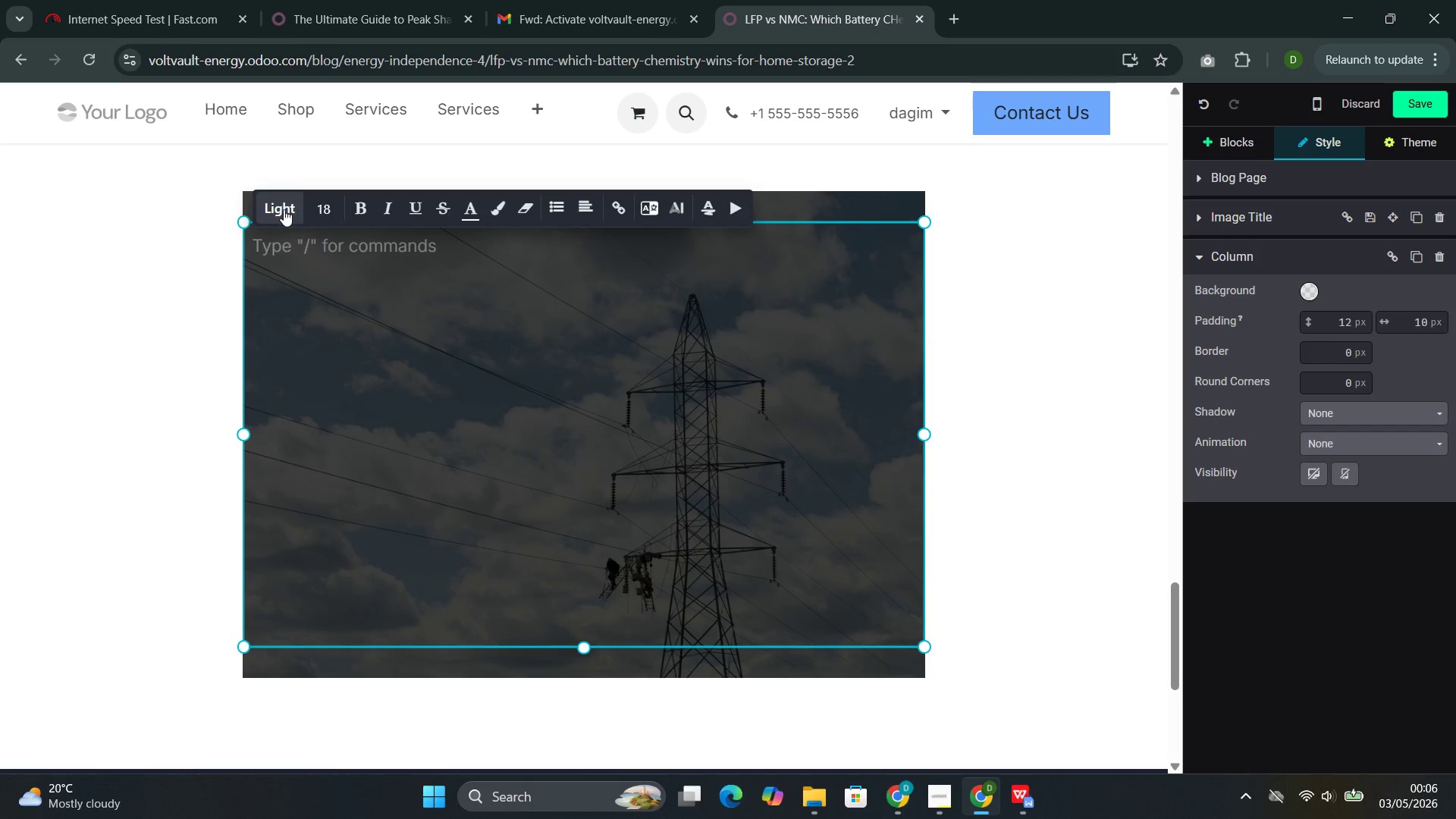 
left_click([278, 212])
 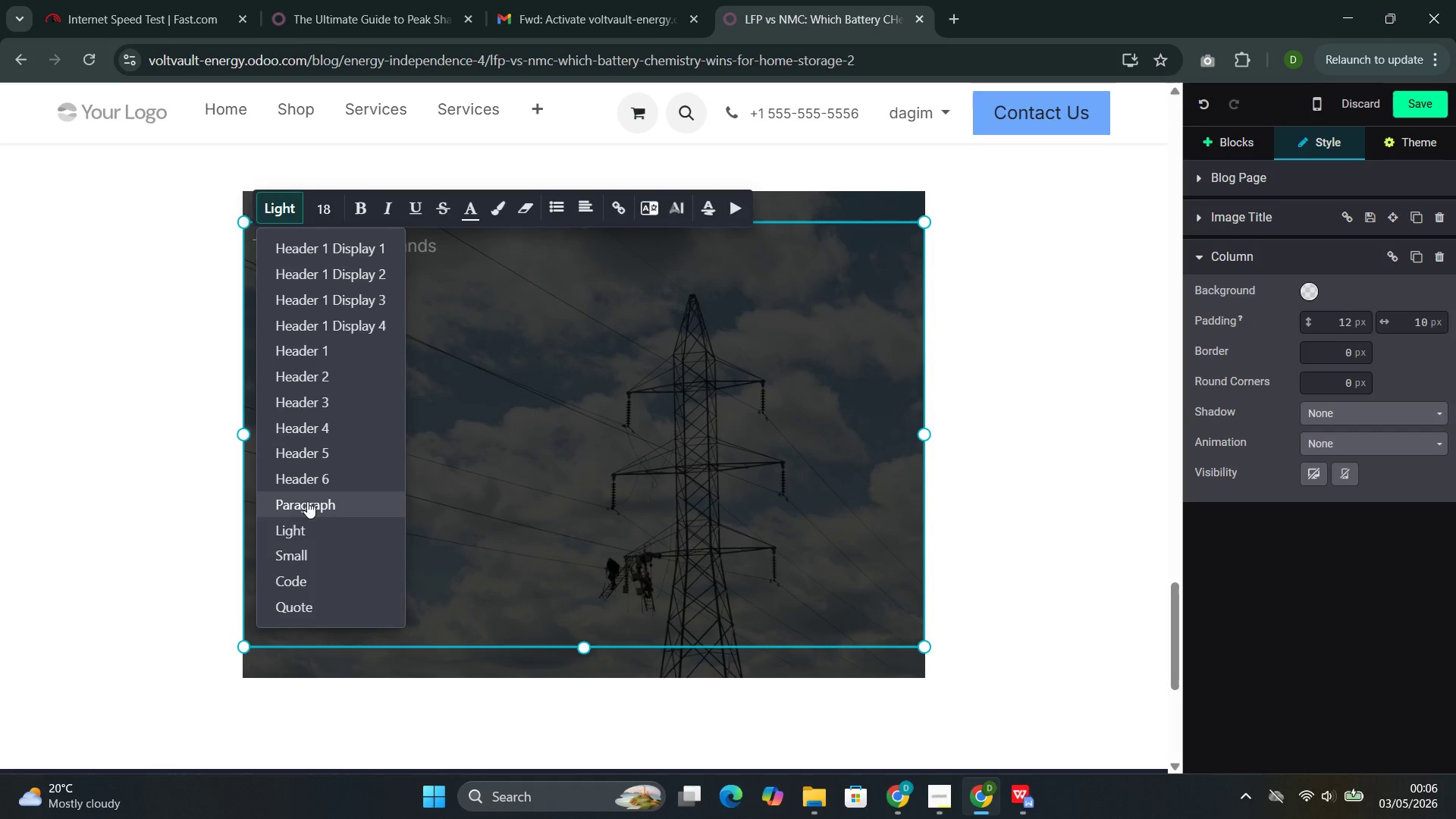 
left_click([305, 504])
 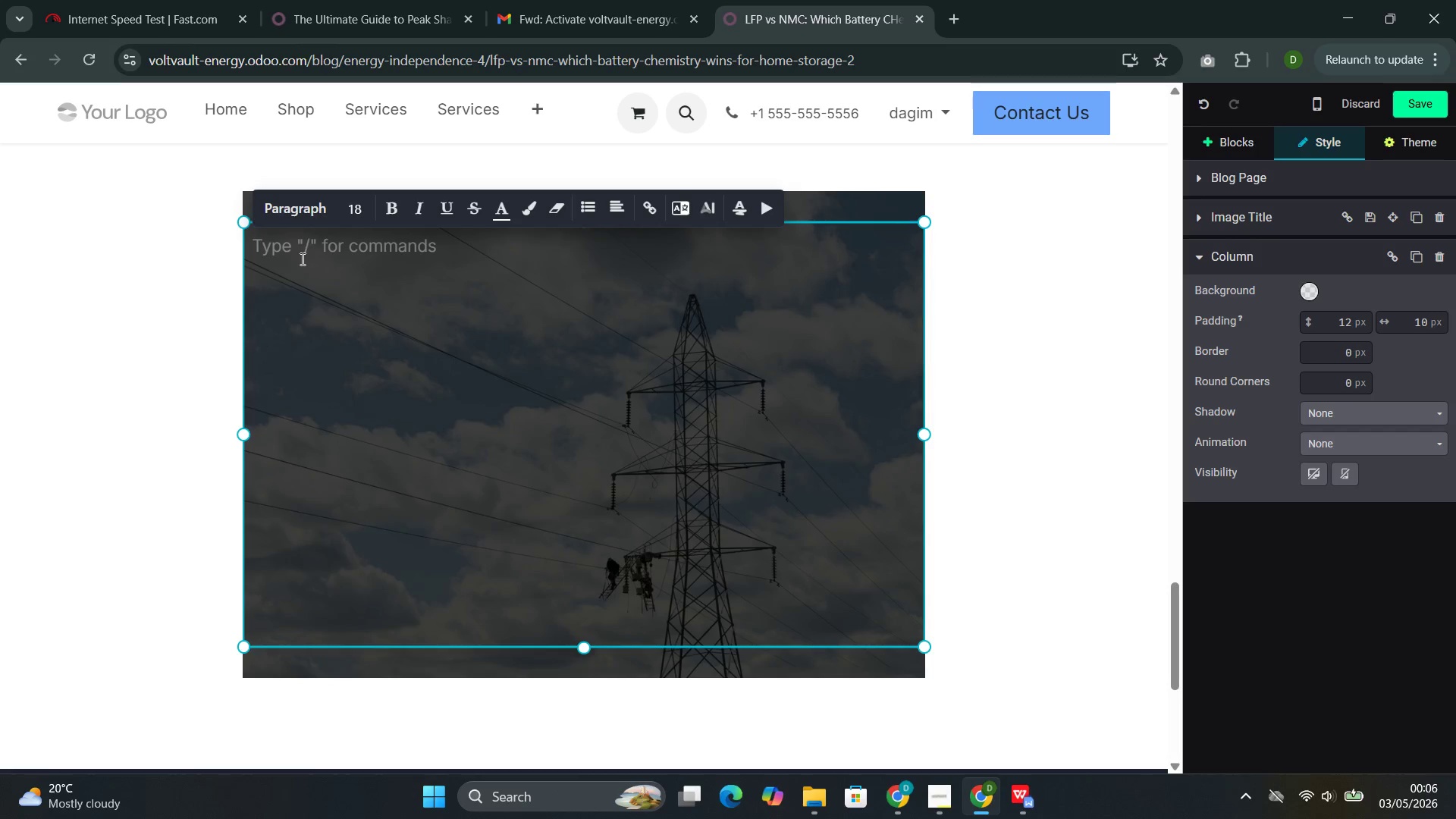 
type(Cobalt-Free and Ethical Sourcing)
 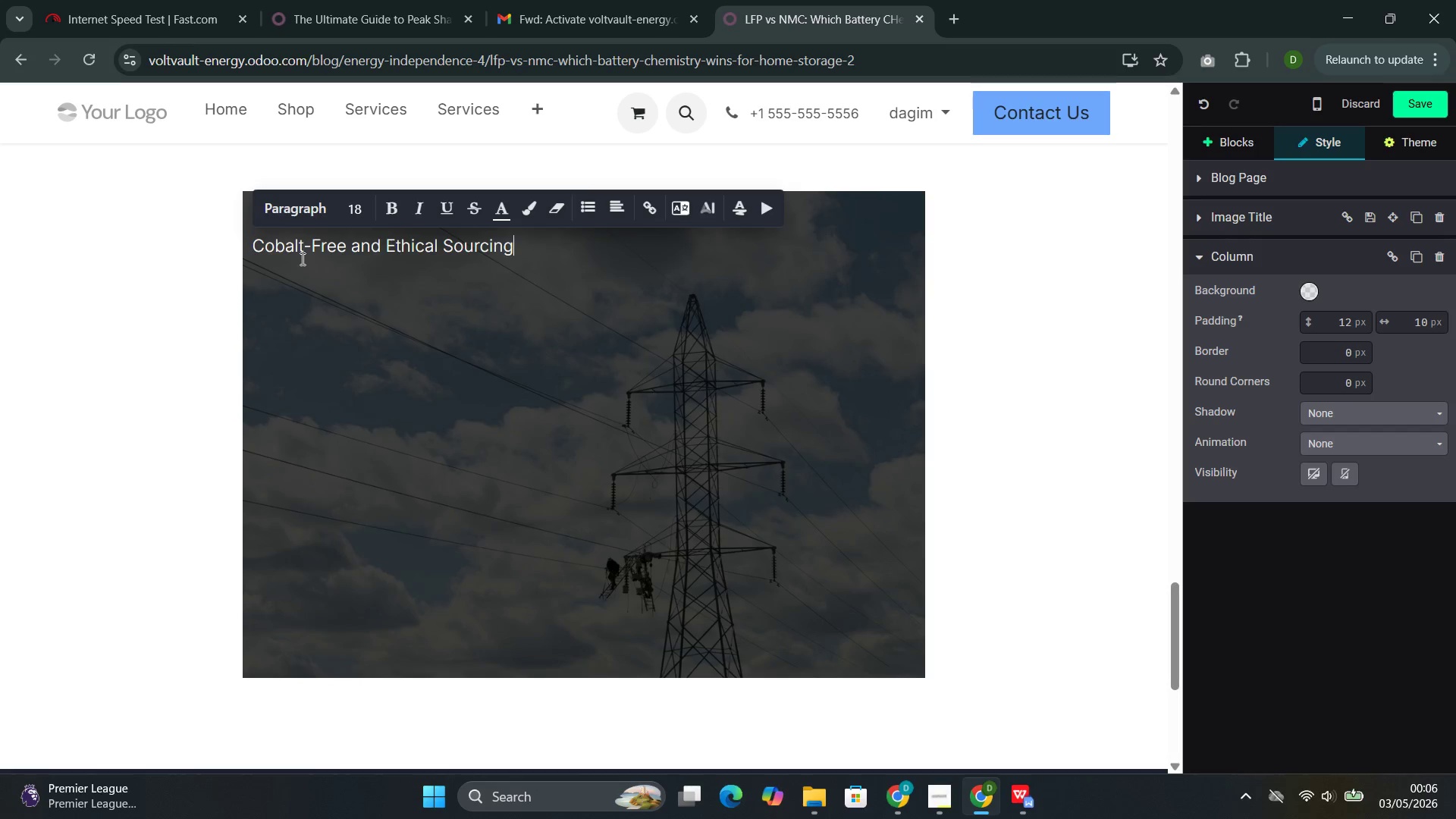 
left_click_drag(start_coordinate=[523, 247], to_coordinate=[256, 243])
 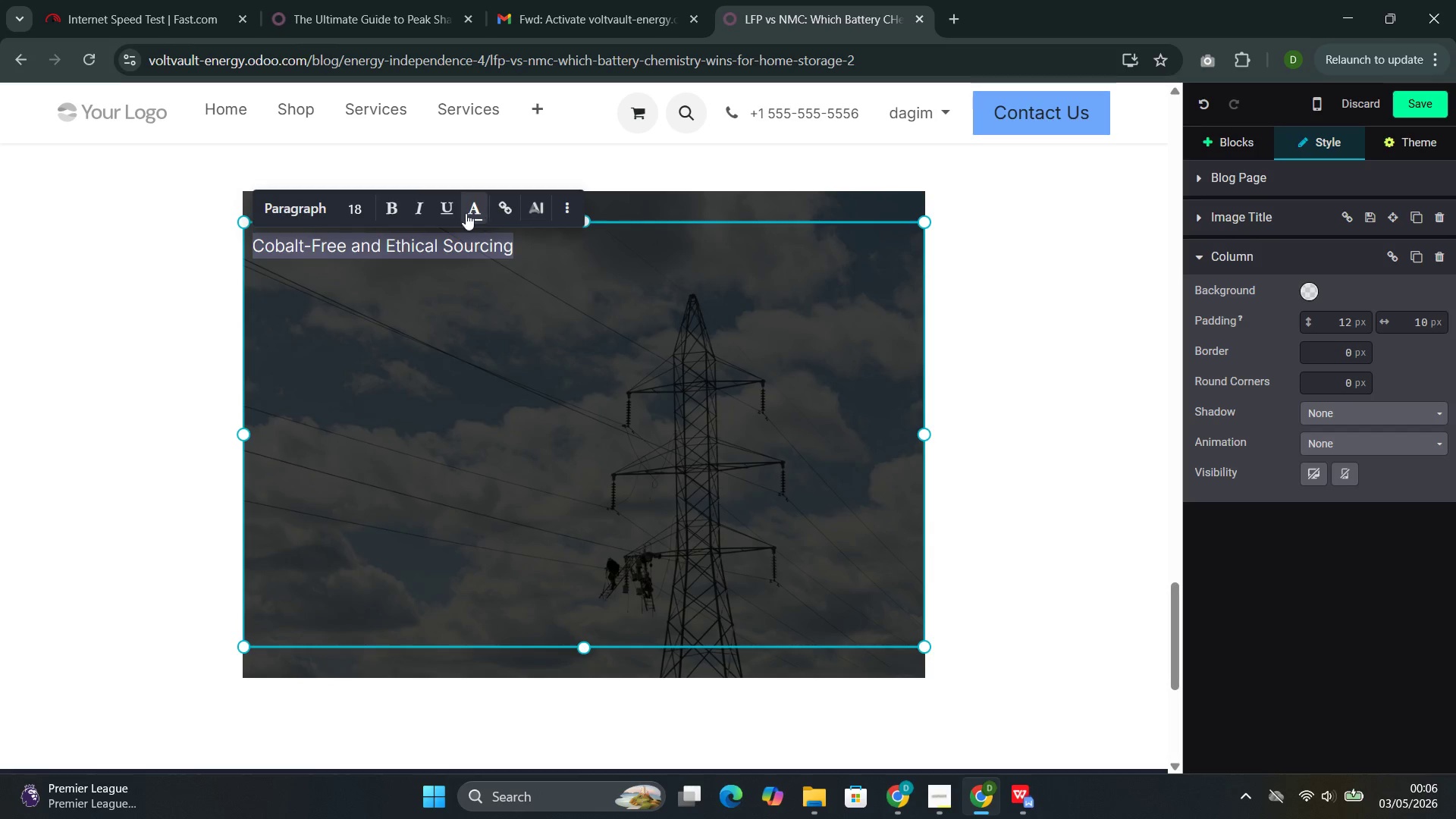 
left_click([300, 202])
 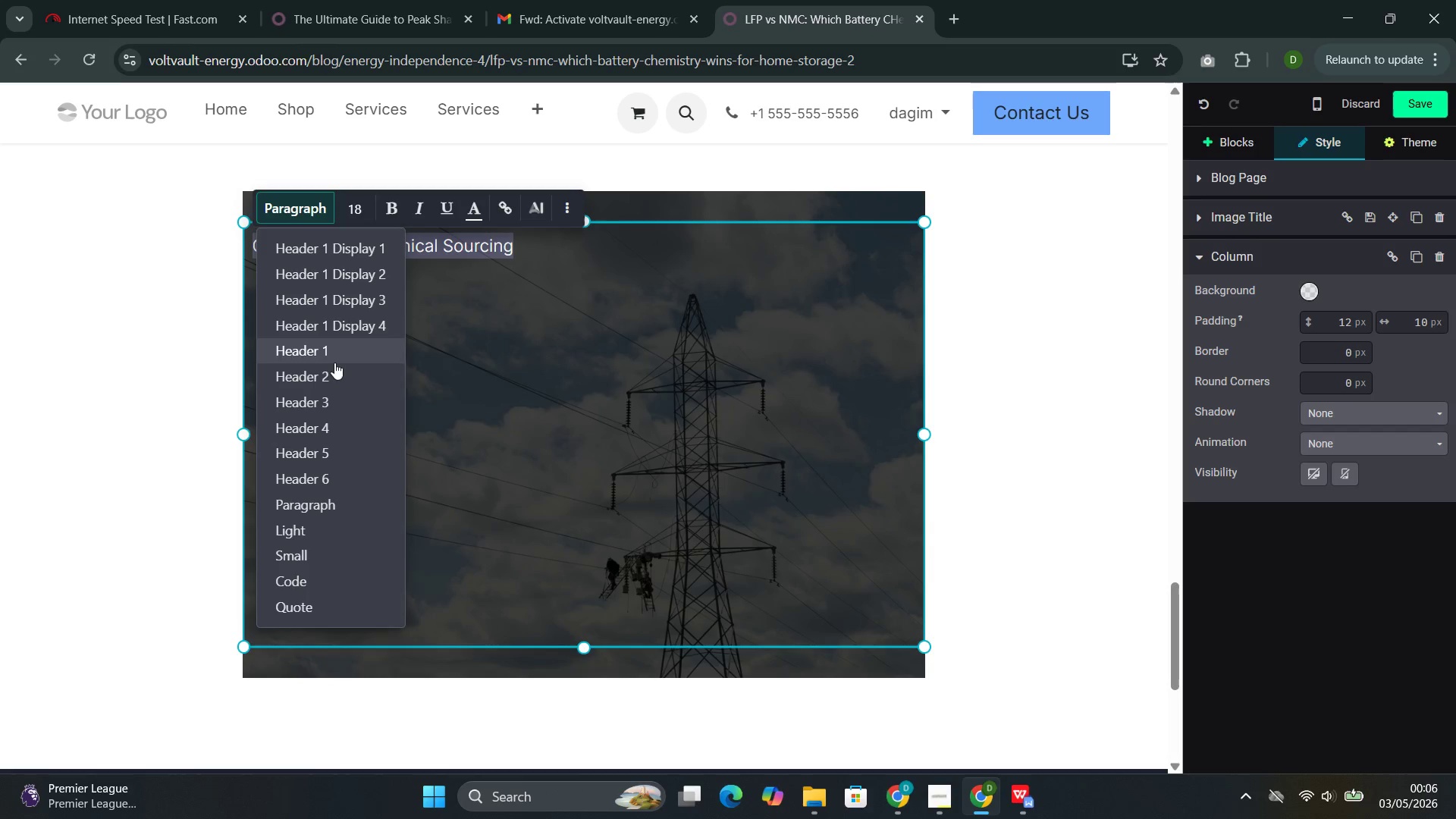 
left_click([329, 375])
 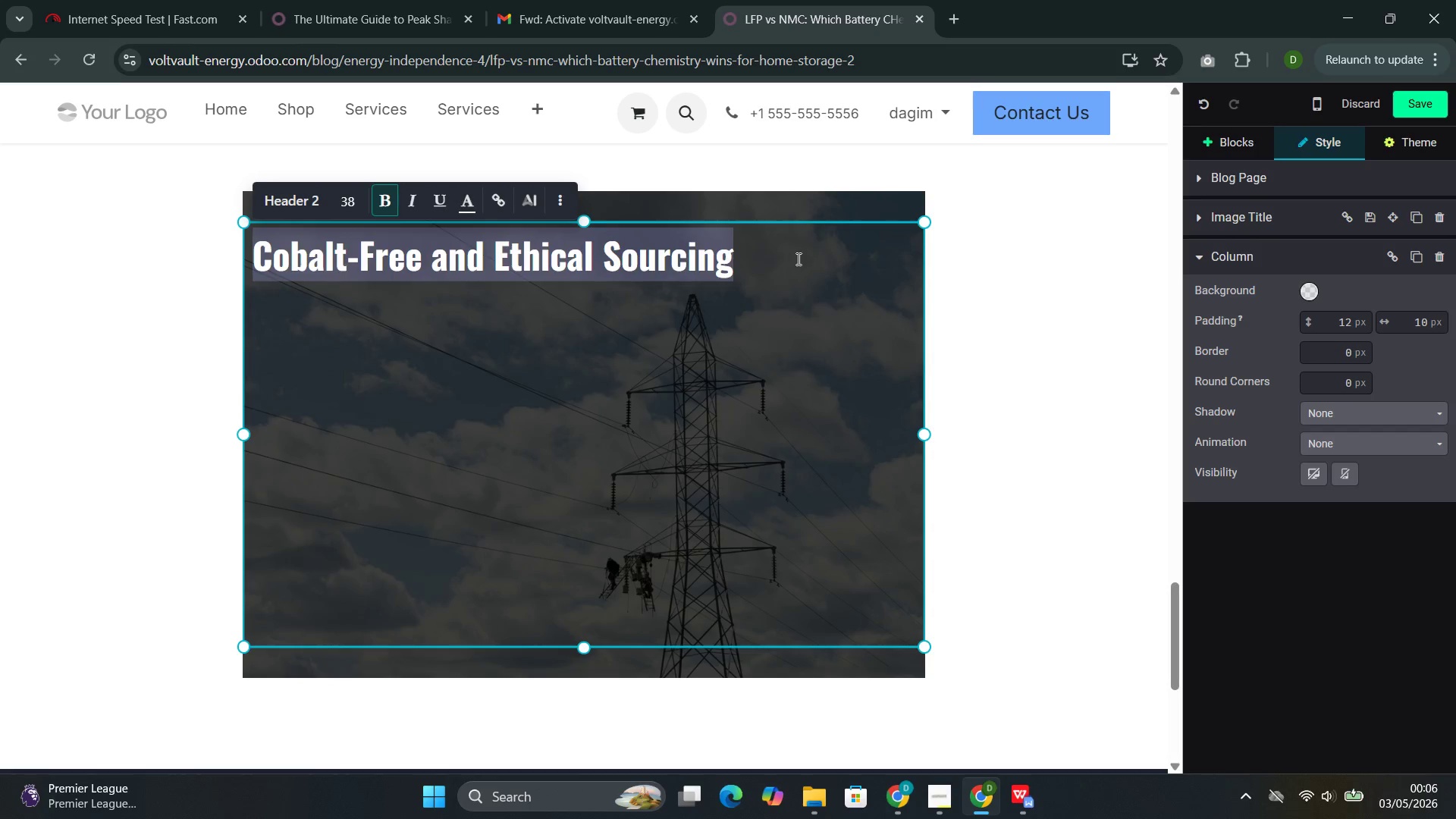 
left_click([797, 259])
 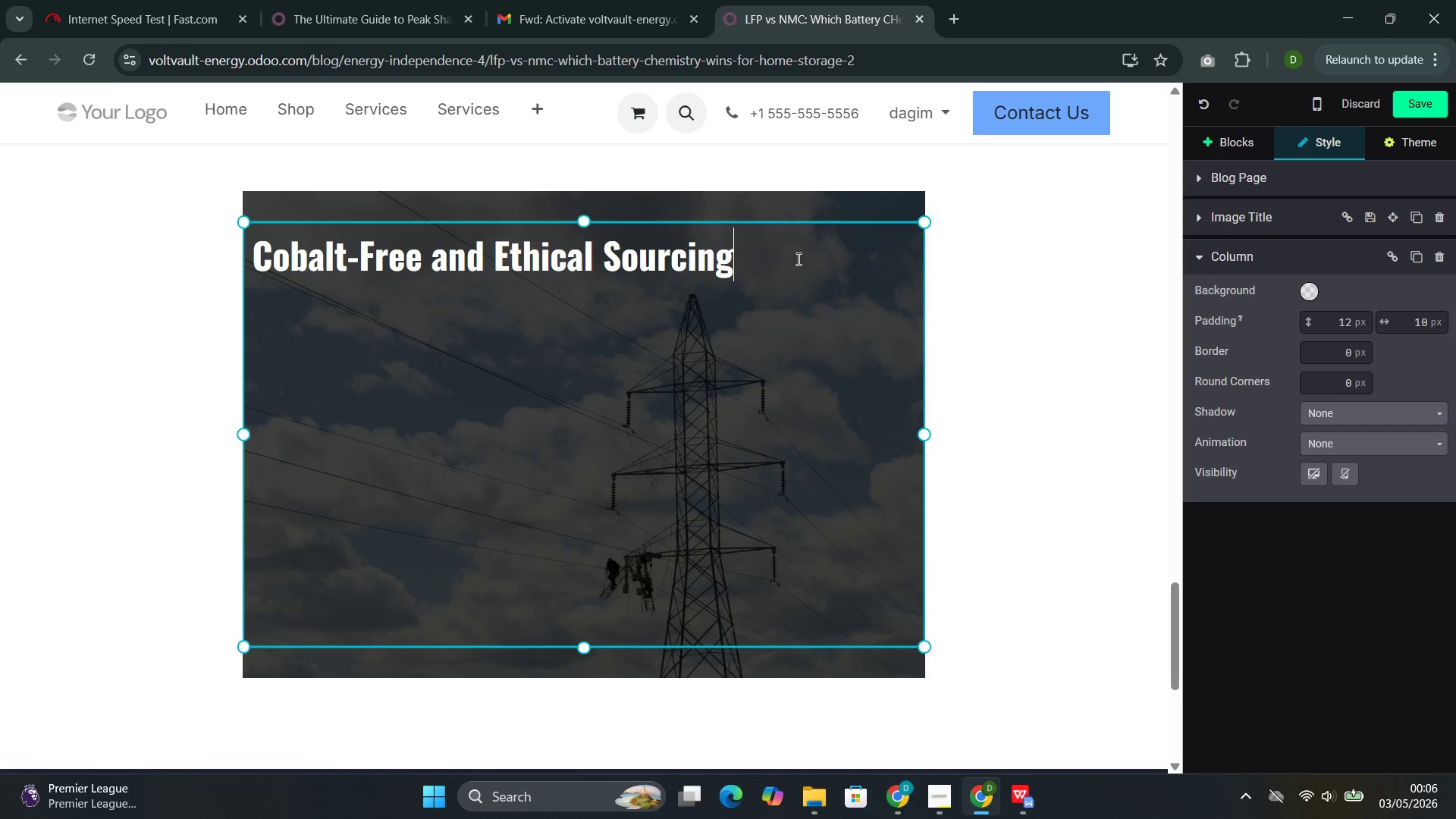 
key(Enter)
 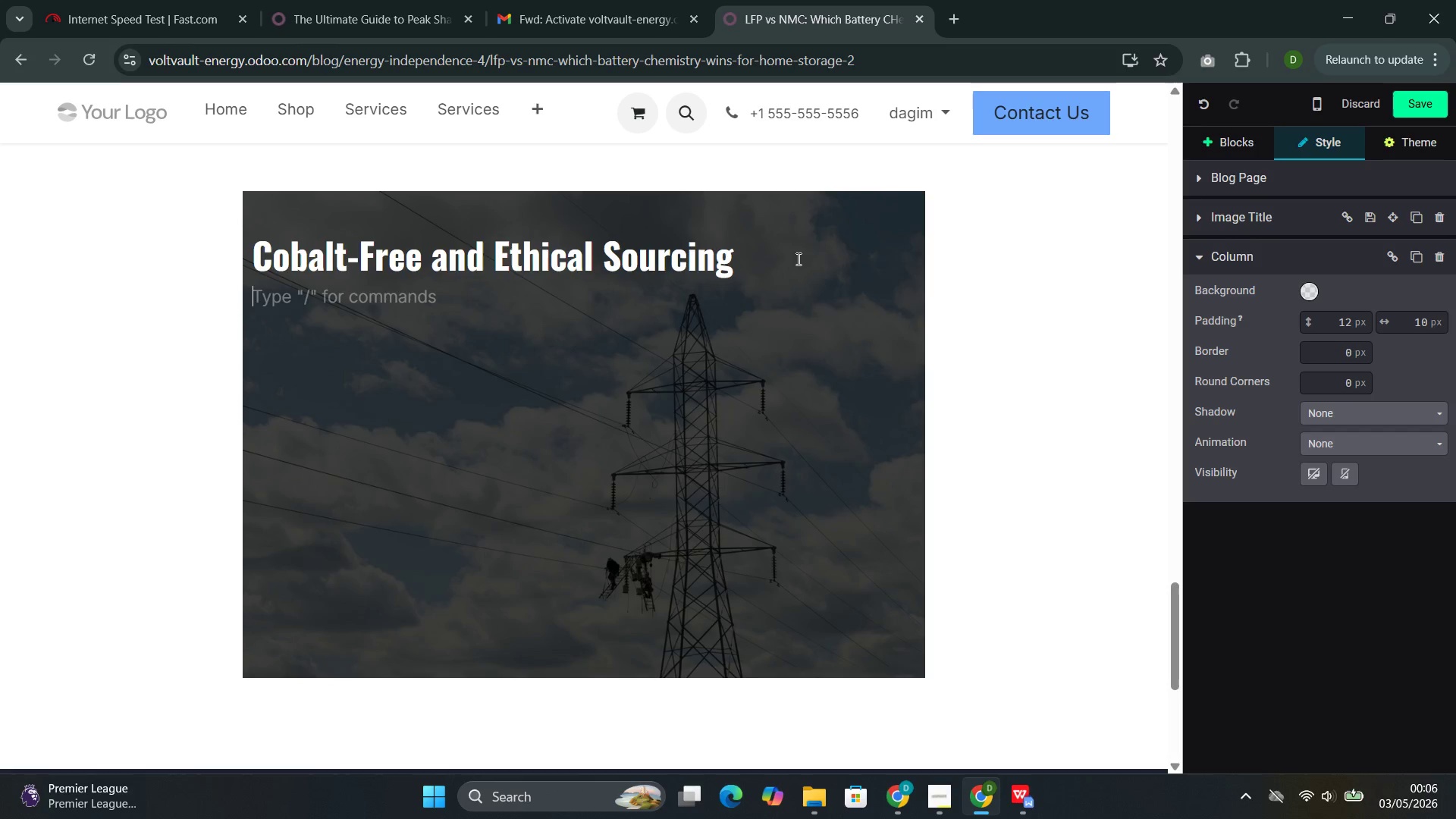 
key(X)
 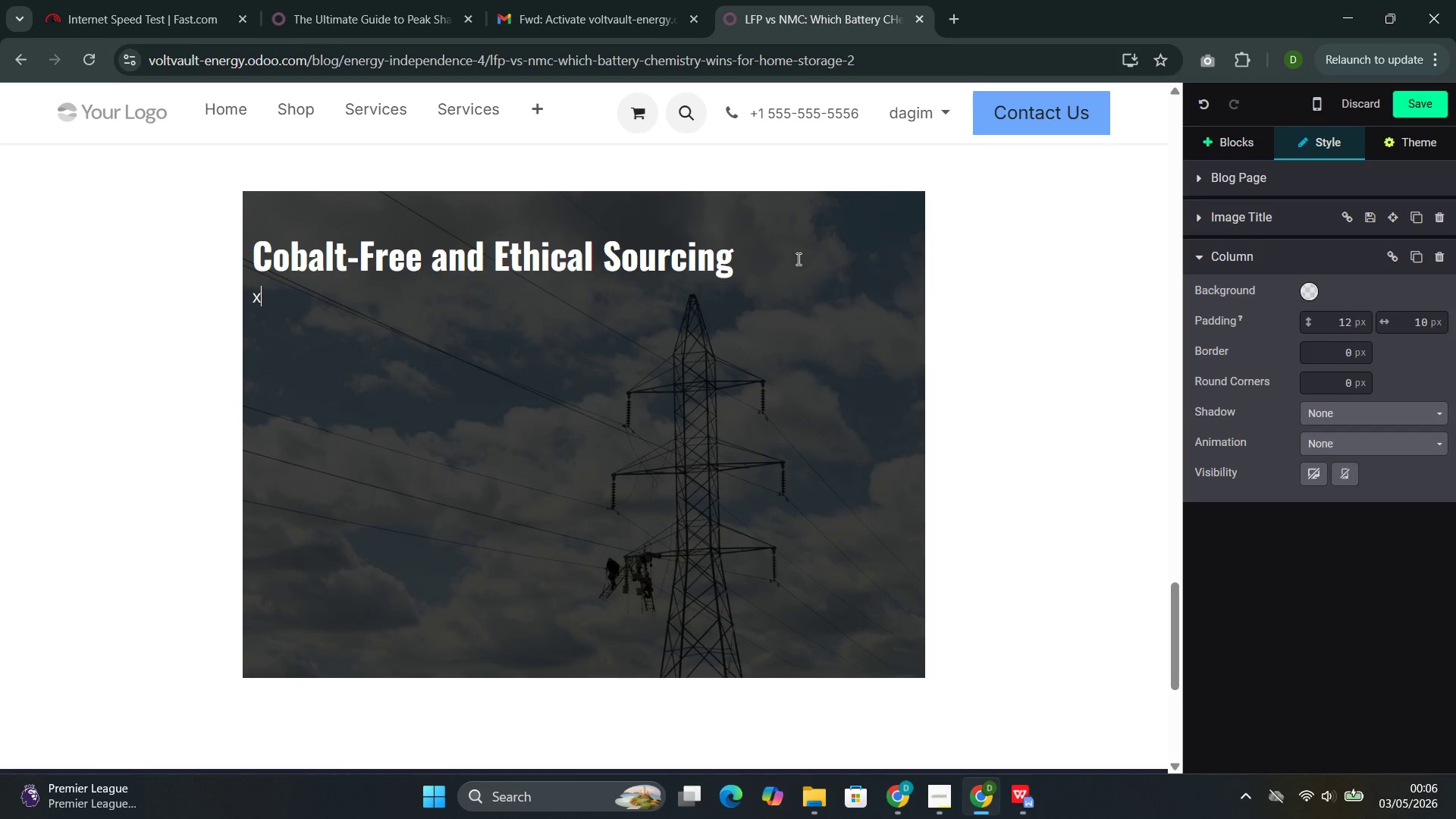 
key(Enter)
 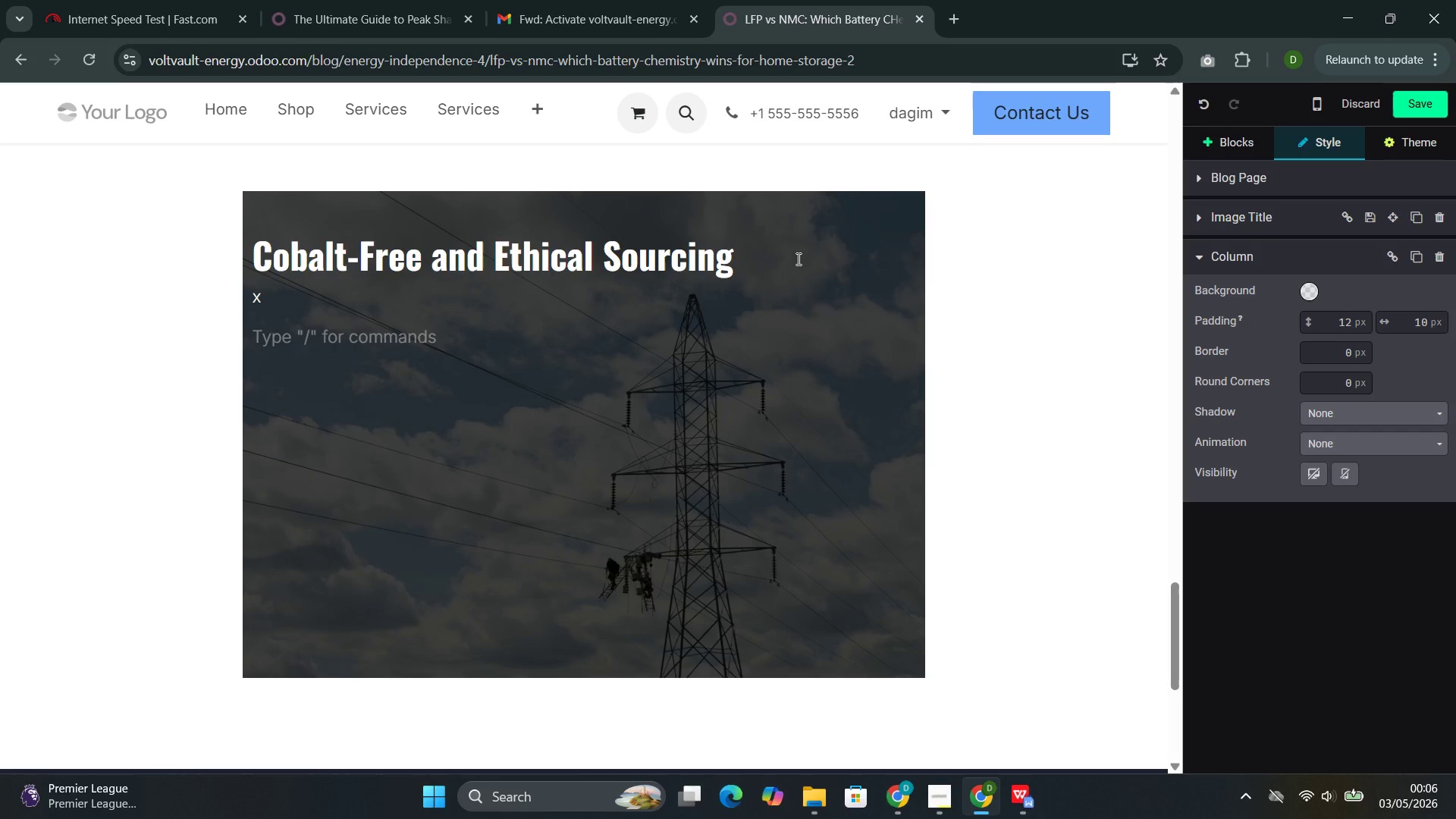 
type(LFP chemistry contains no Co)
key(Backspace)
key(Backspace)
type(cobalt--a mineral associated with challeb)
 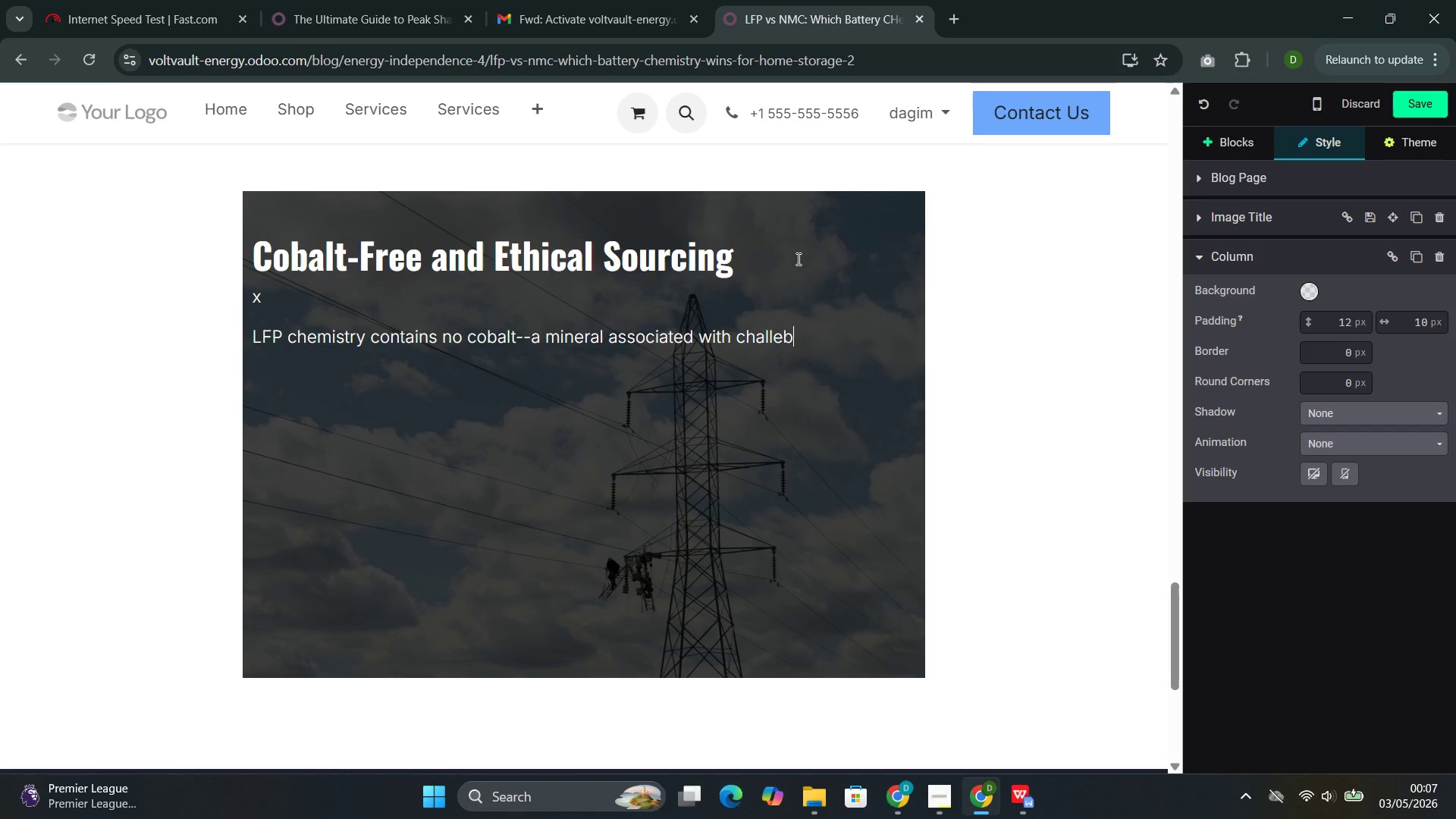 
key(Backspace)
type(nging mining co)
 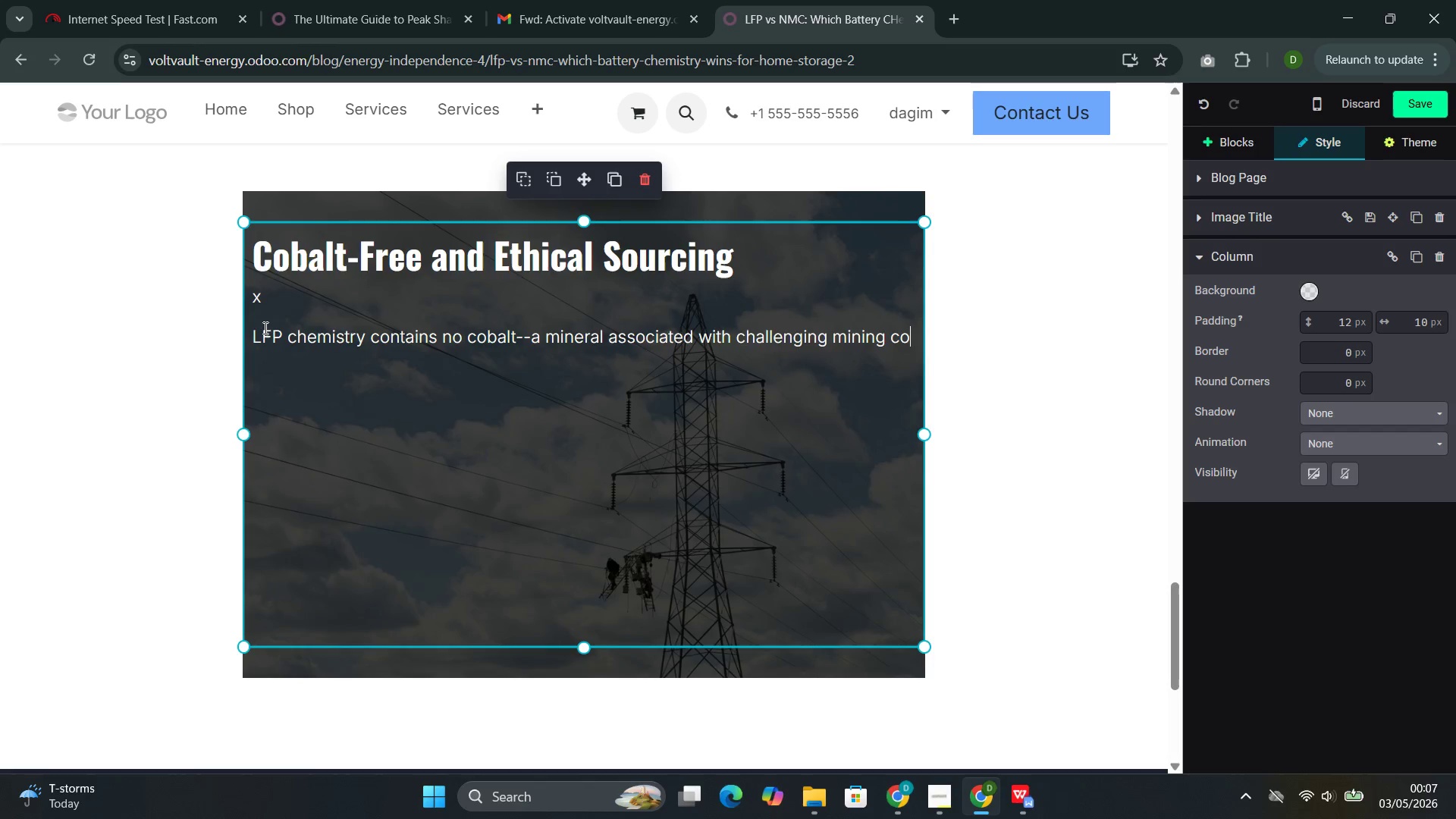 
left_click([254, 334])
 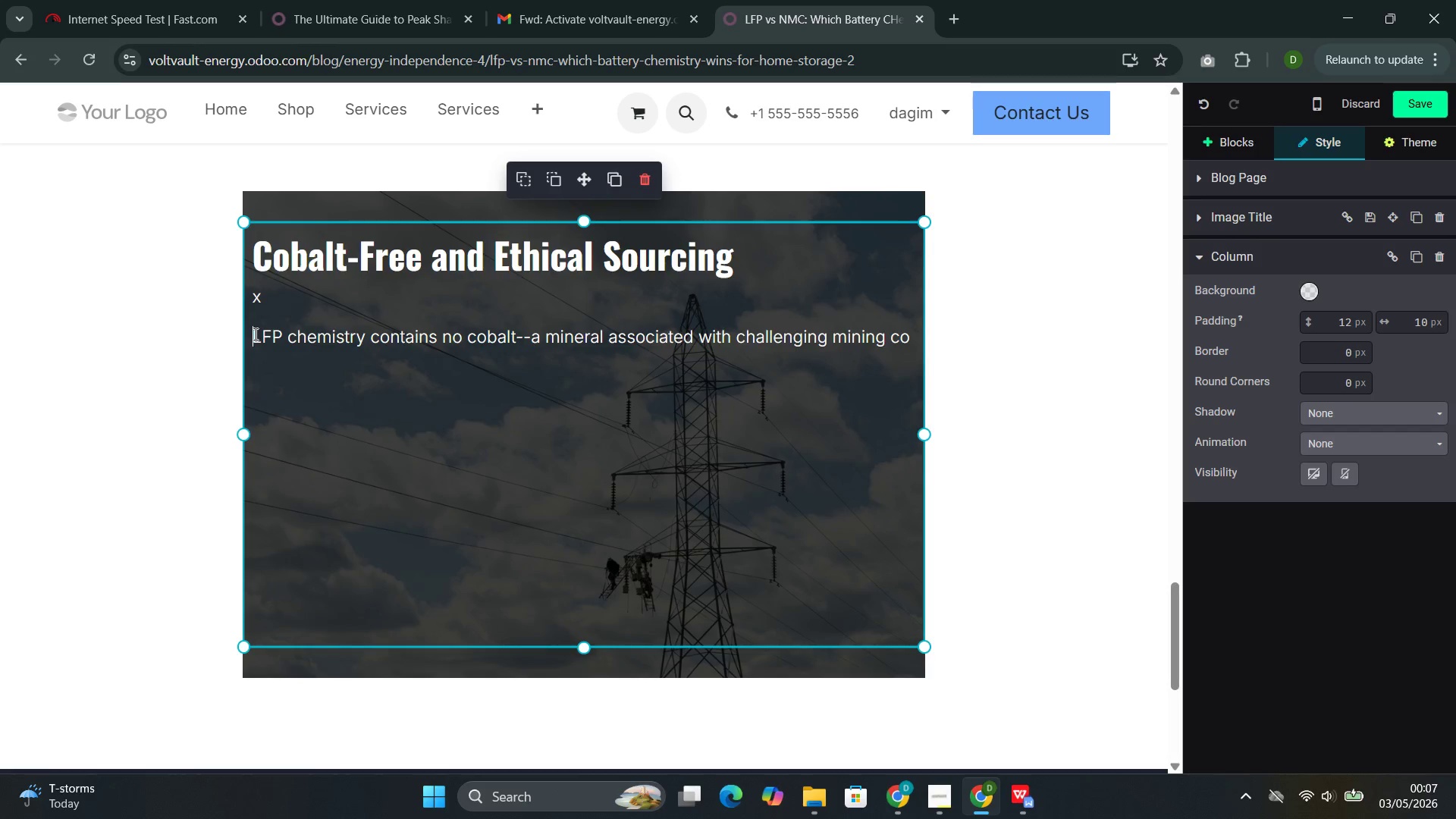 
key(Backspace)
 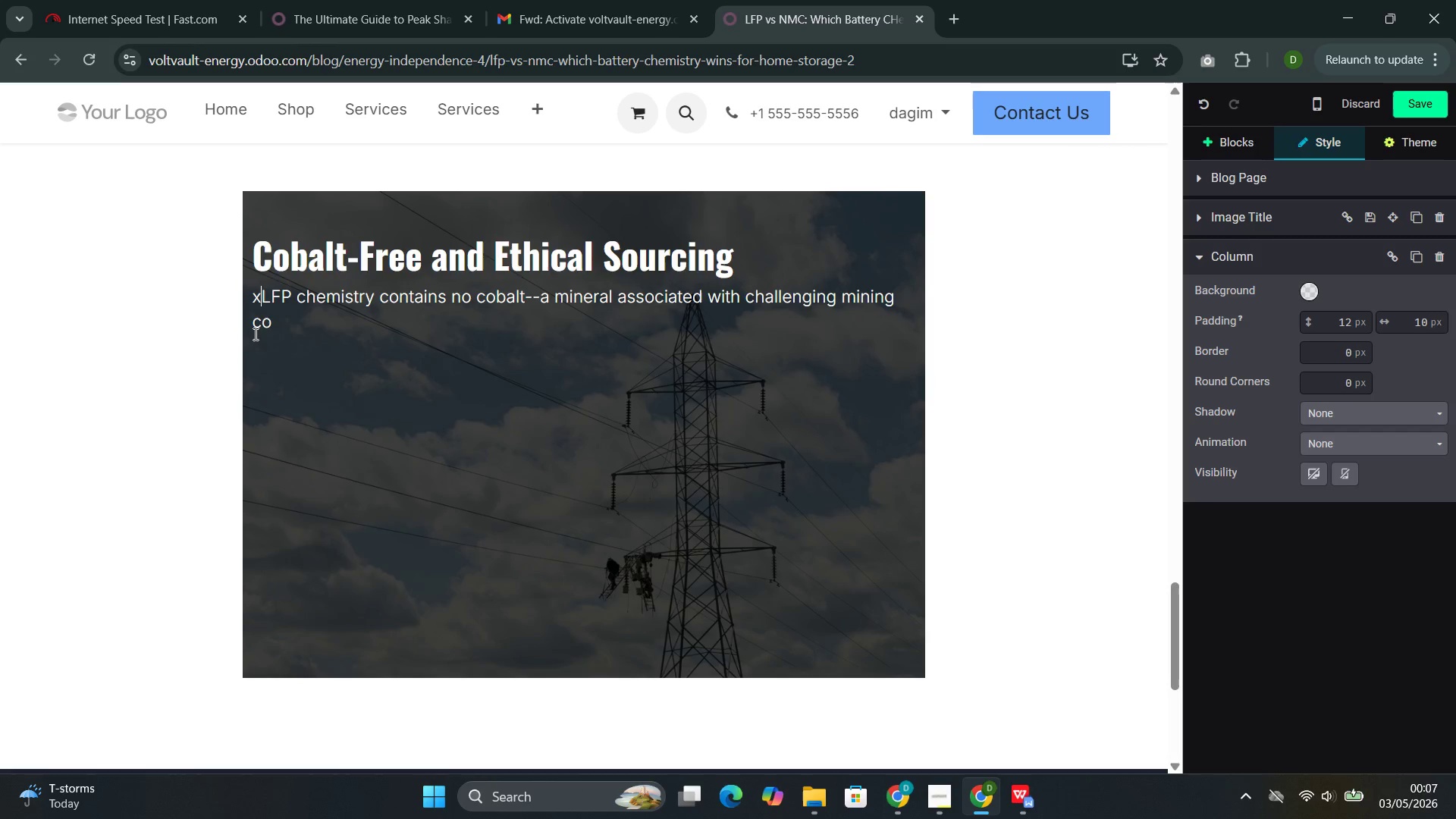 
key(Backspace)
 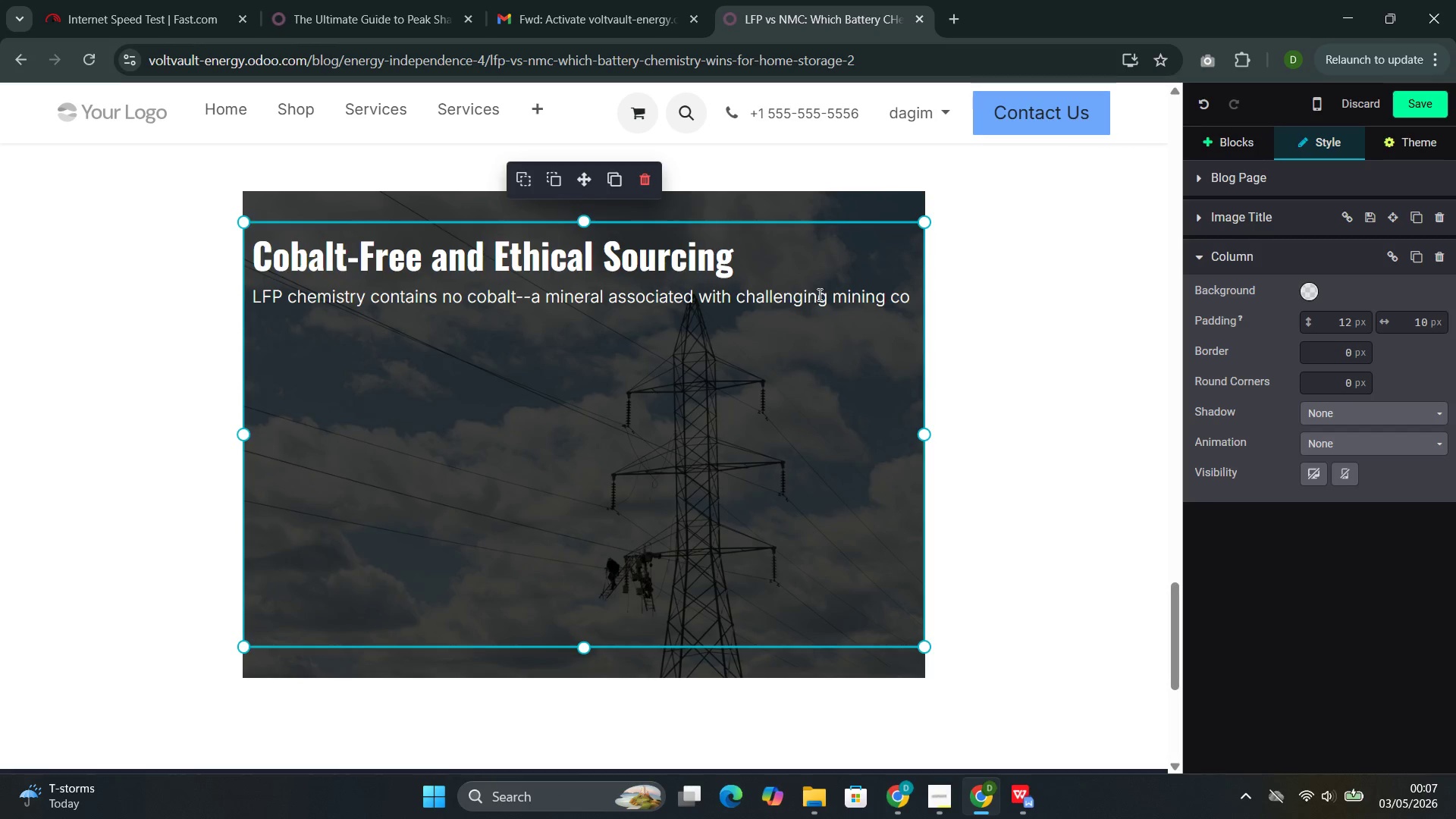 
left_click([914, 300])
 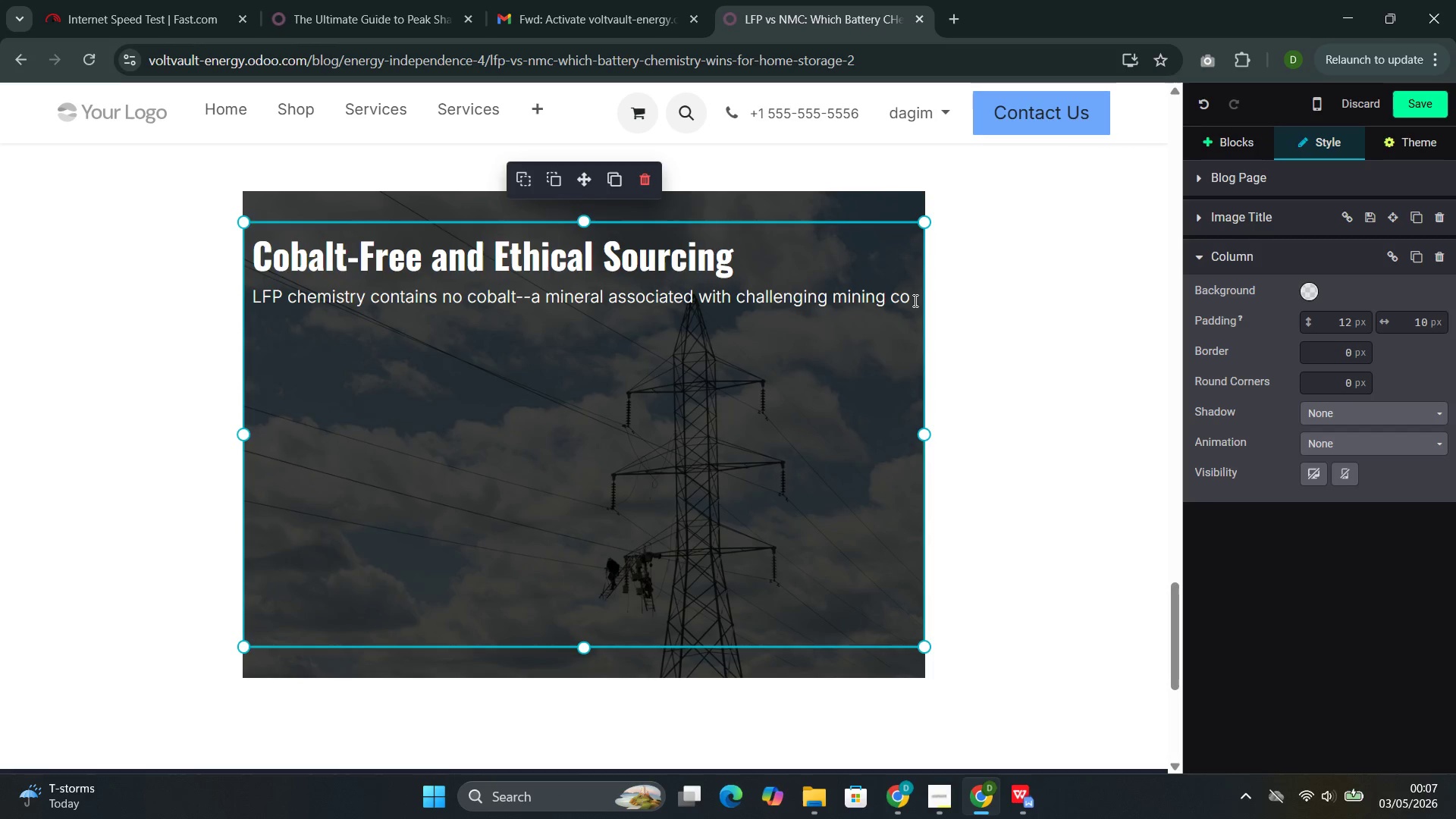 
type(ndito)
key(Backspace)
type(ions and supply chain concerns )
key(Backspace)
type(. NMC chemistry)
 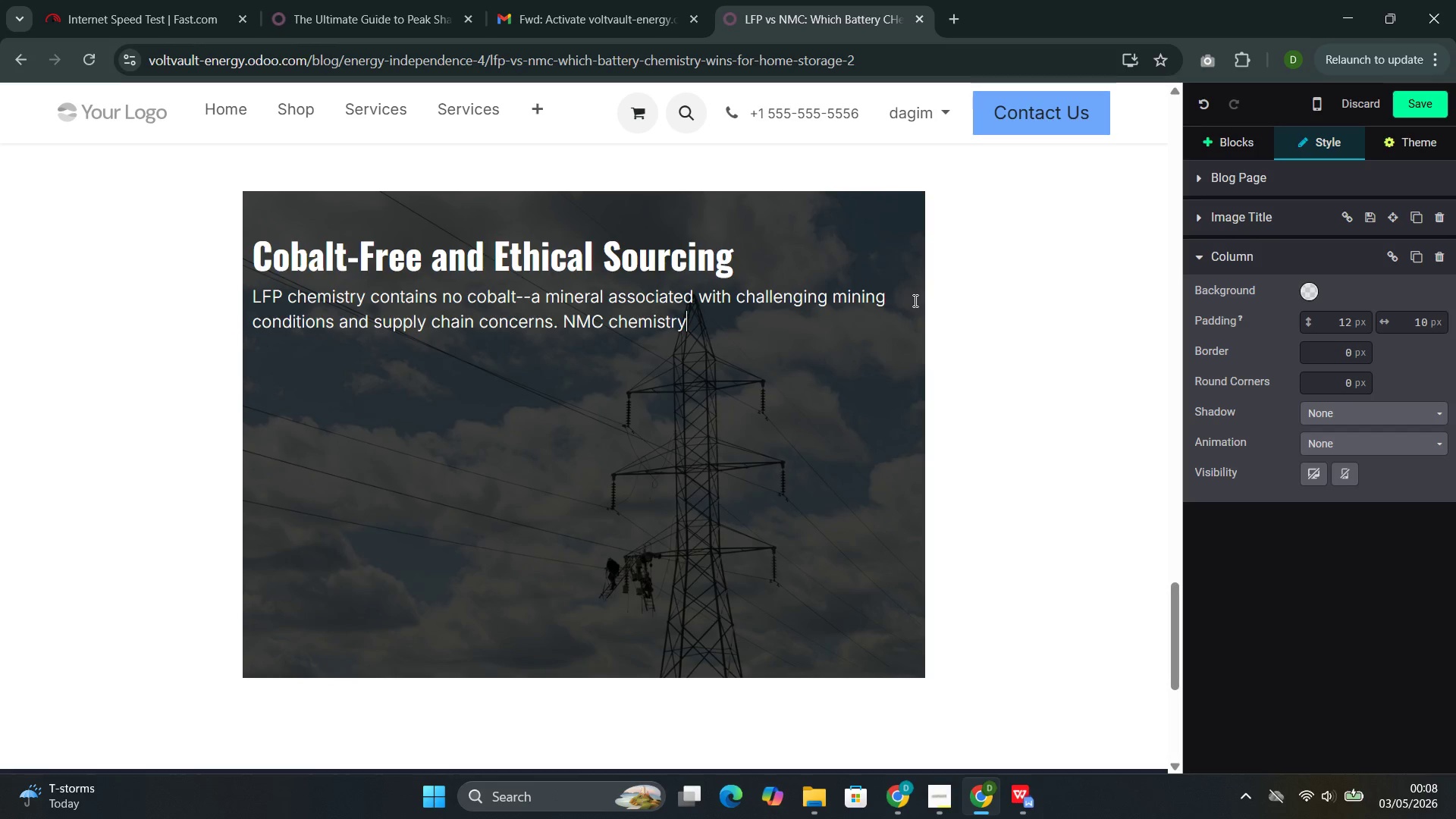 
type(, by contrast, C)
key(Backspace)
type(contains significant cobalt content. For homeownet)
key(Backspace)
type(rs concerned about the environmental and thi)
 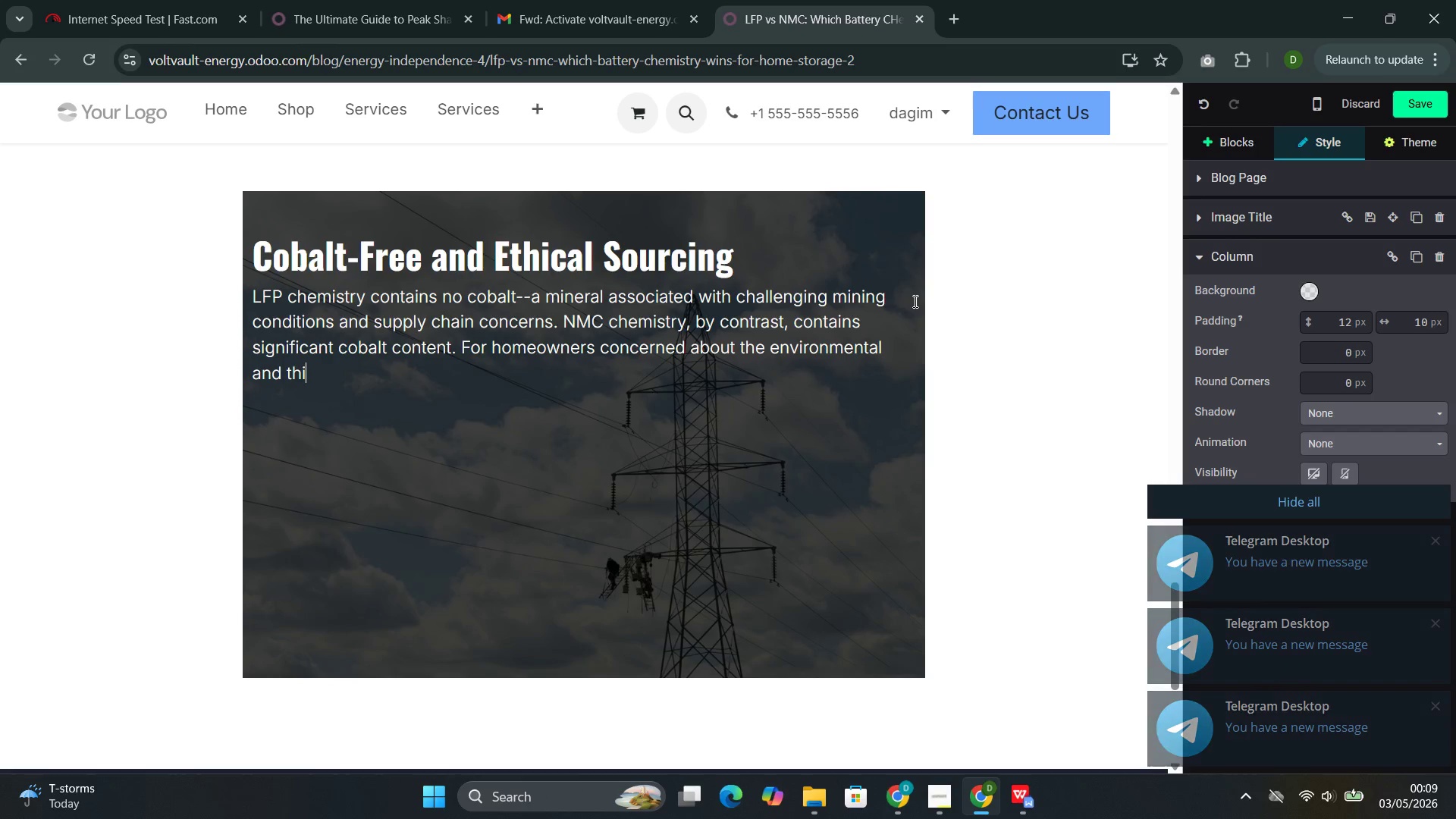 
key(ArrowLeft)
 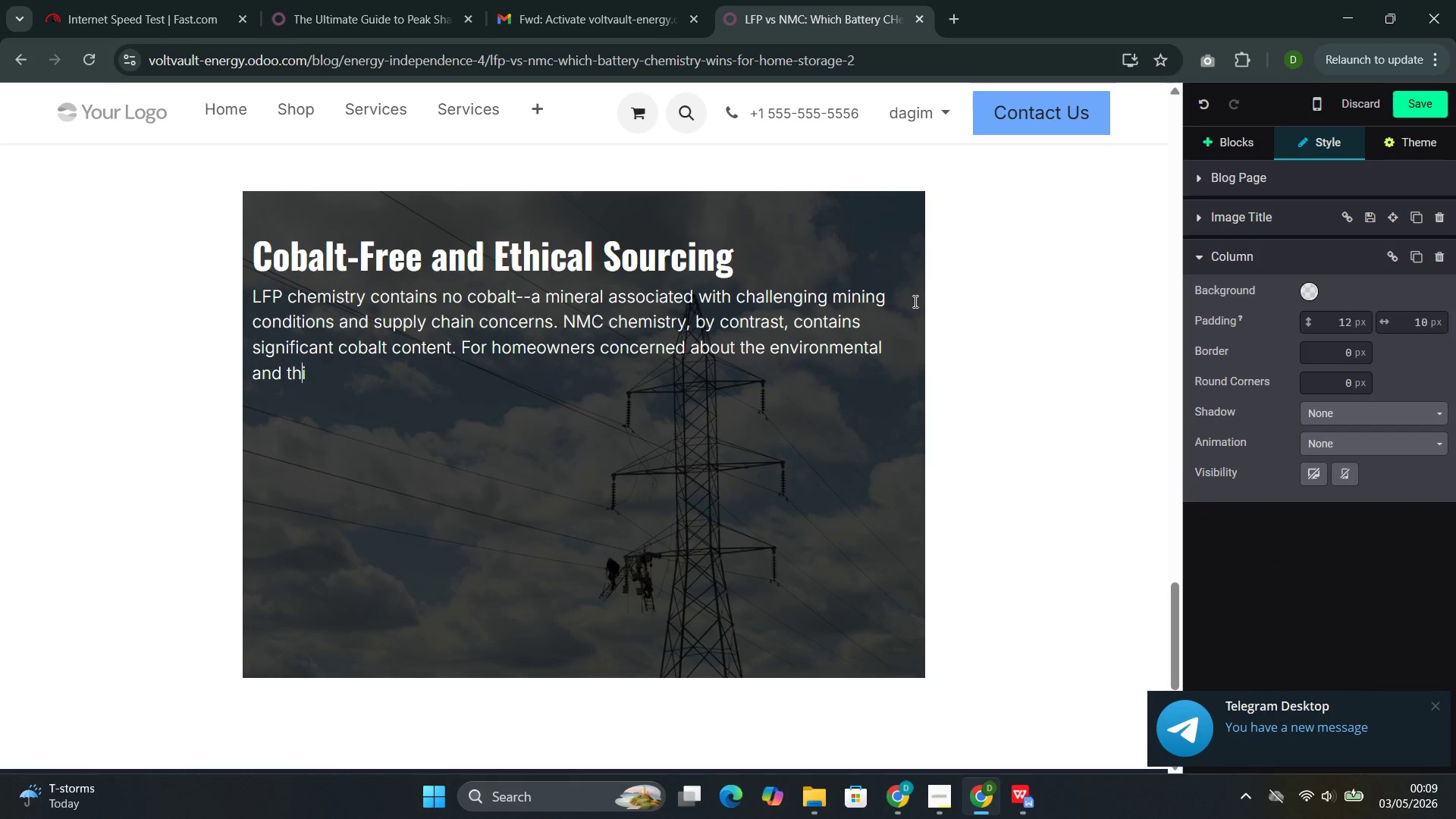 
key(ArrowLeft)
 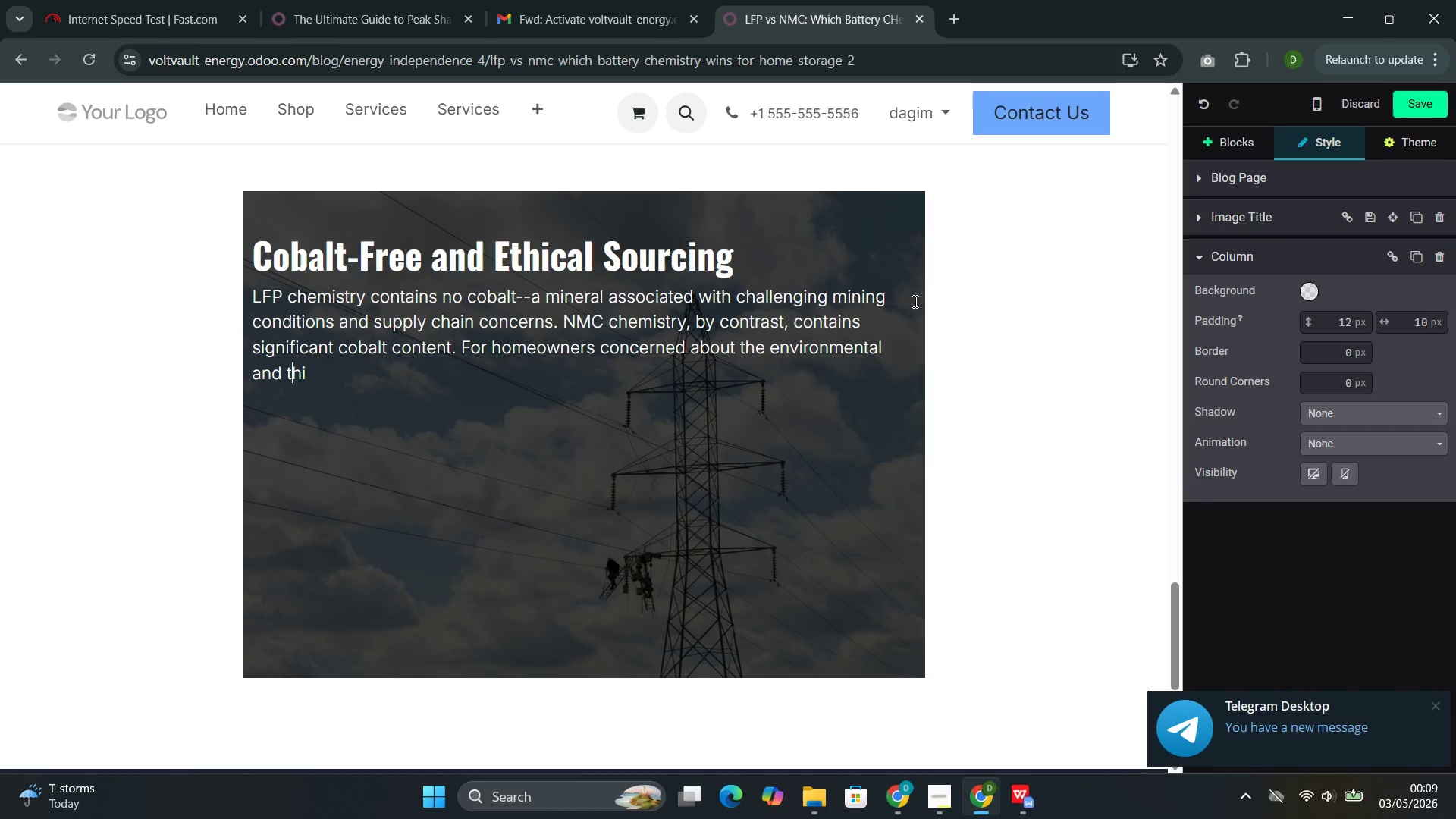 
key(ArrowLeft)
 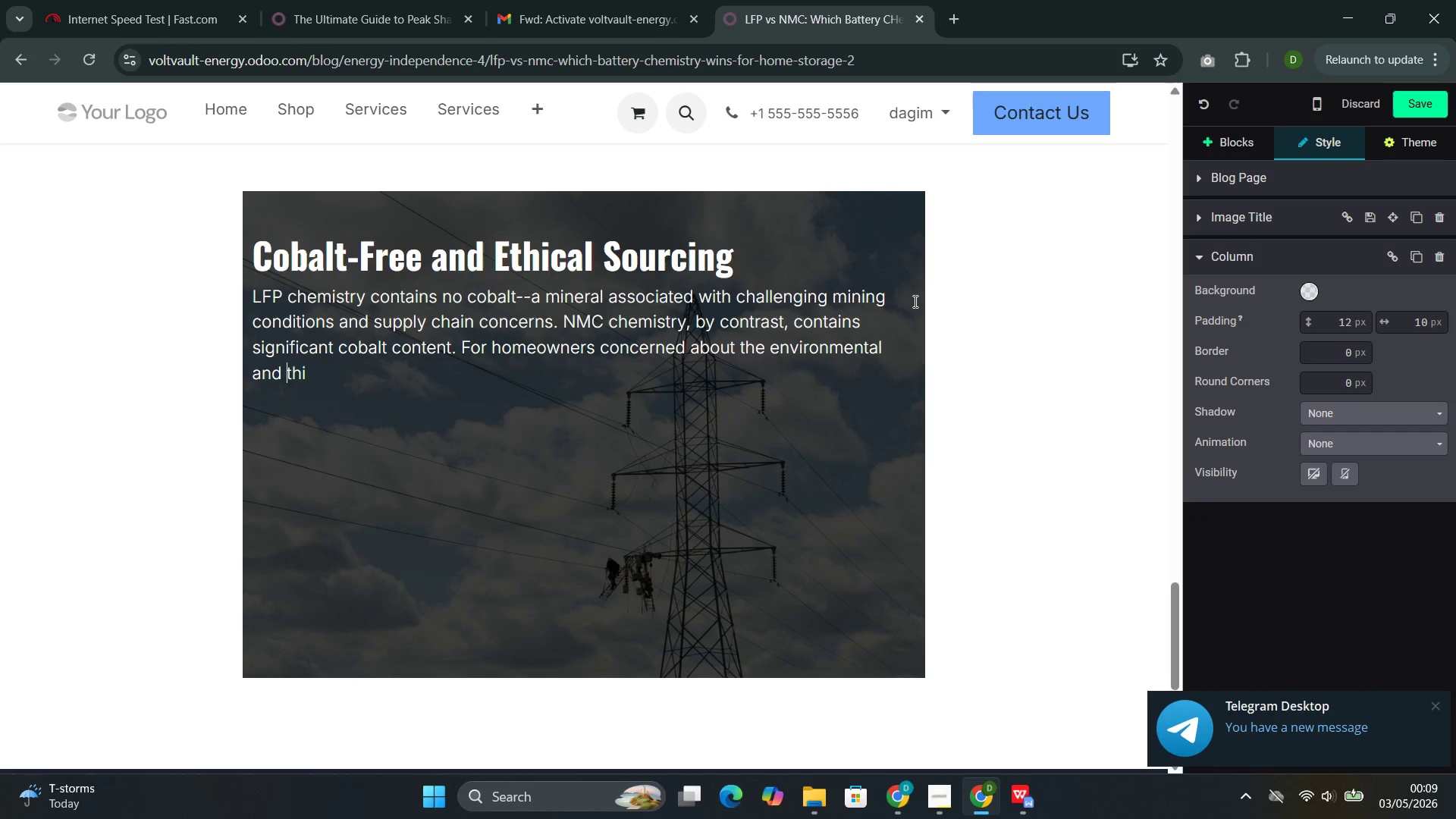 
key(E)
 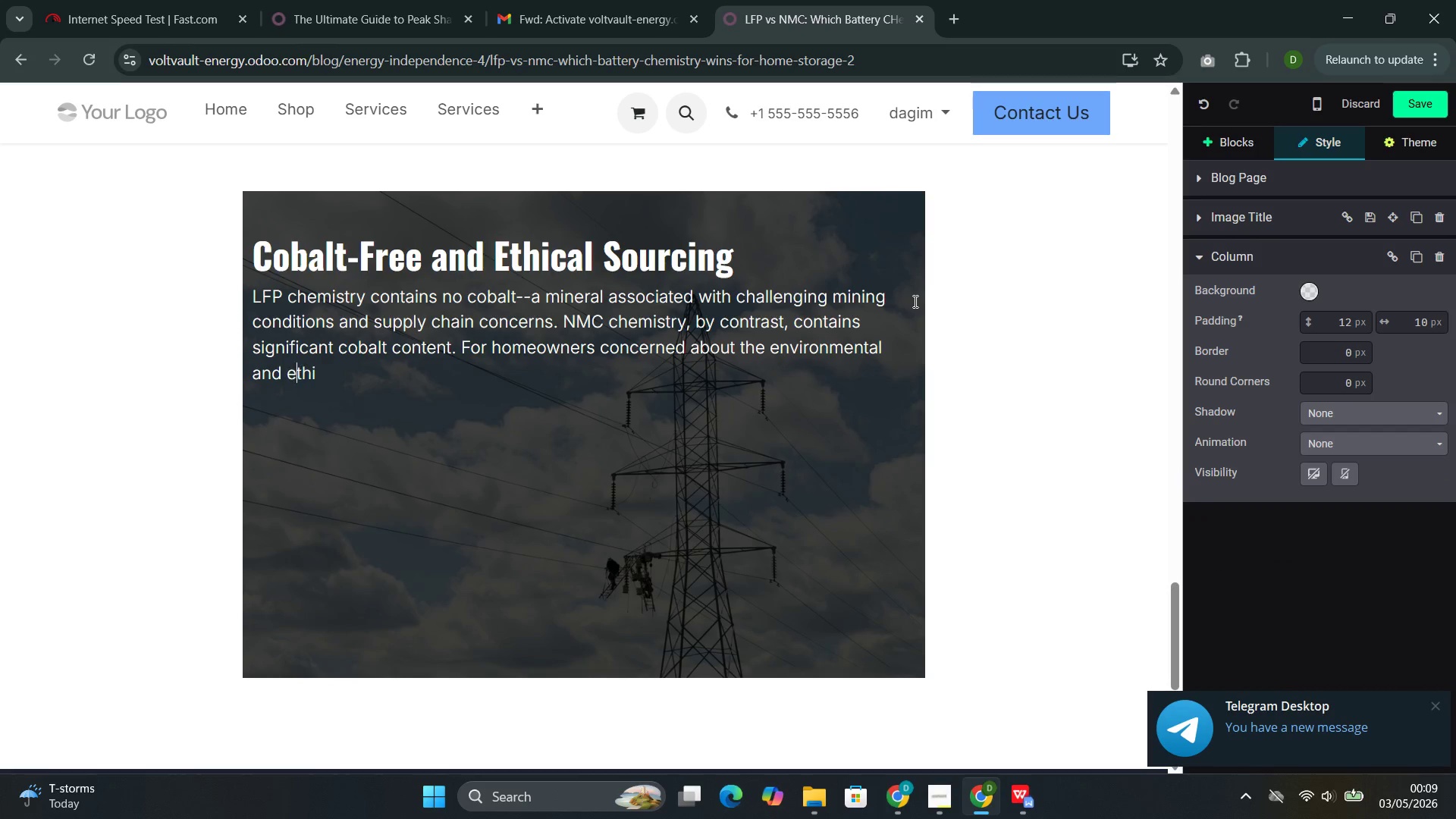 
key(ArrowRight)
 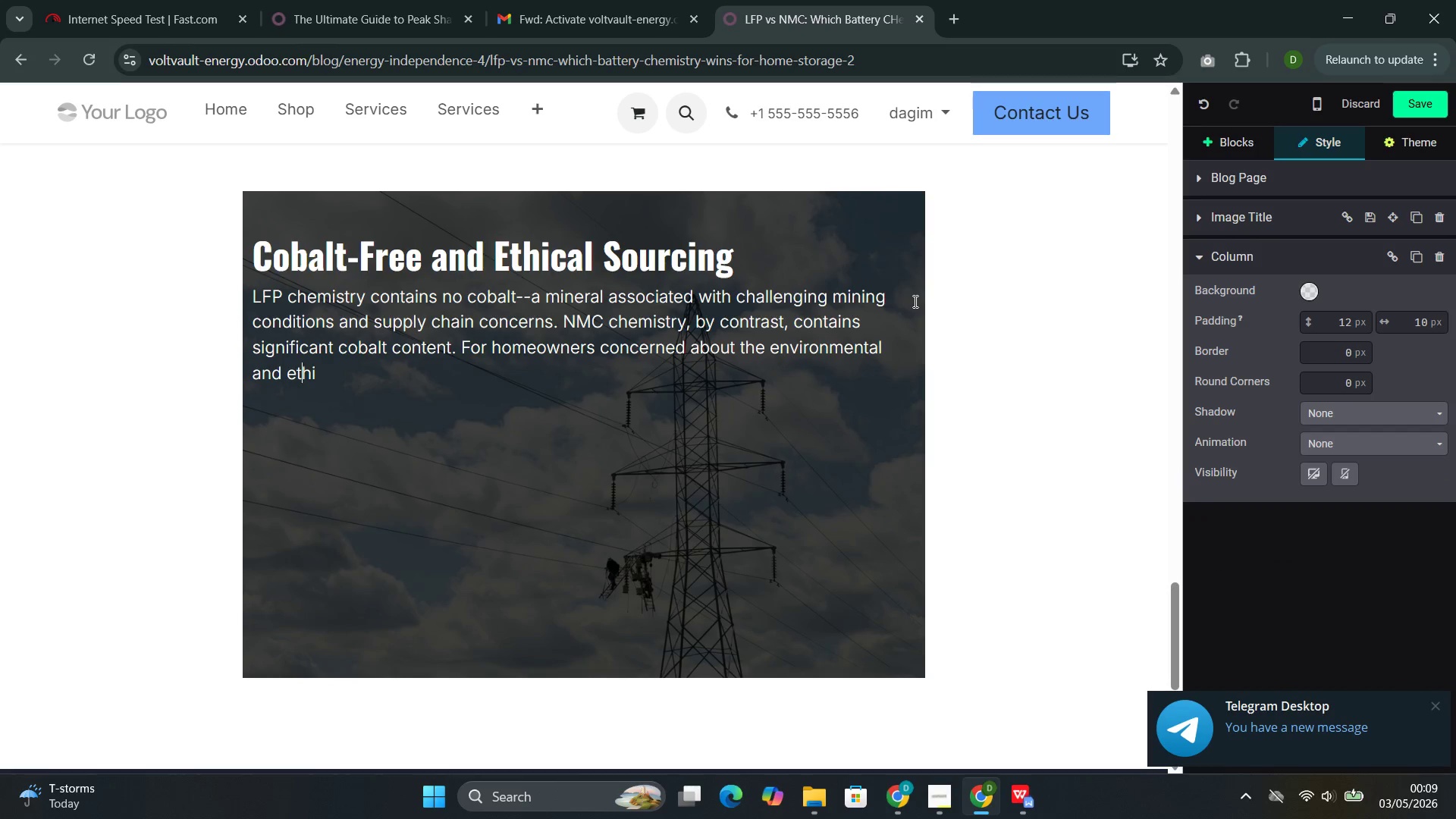 
key(ArrowRight)
 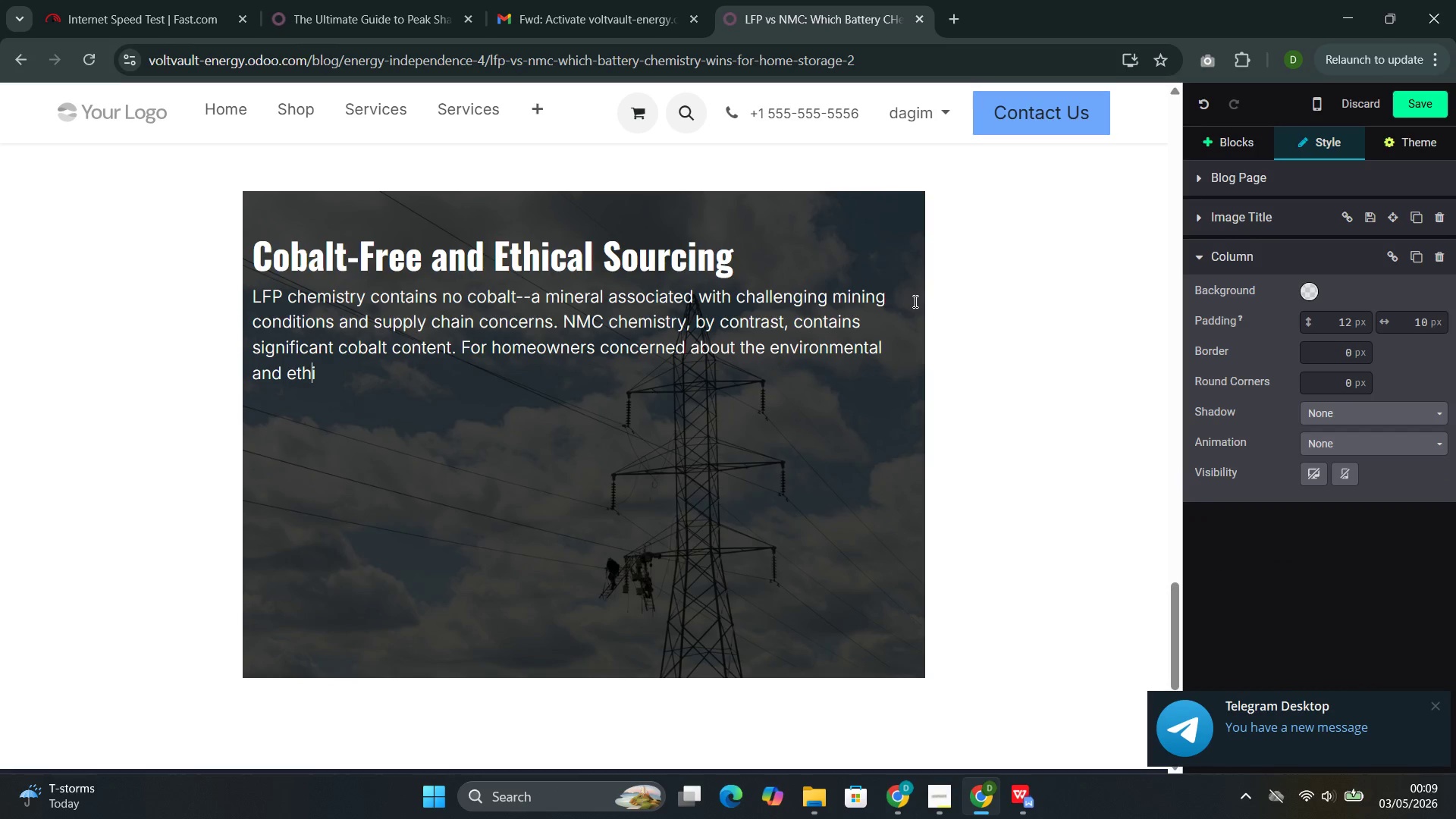 
key(ArrowRight)
 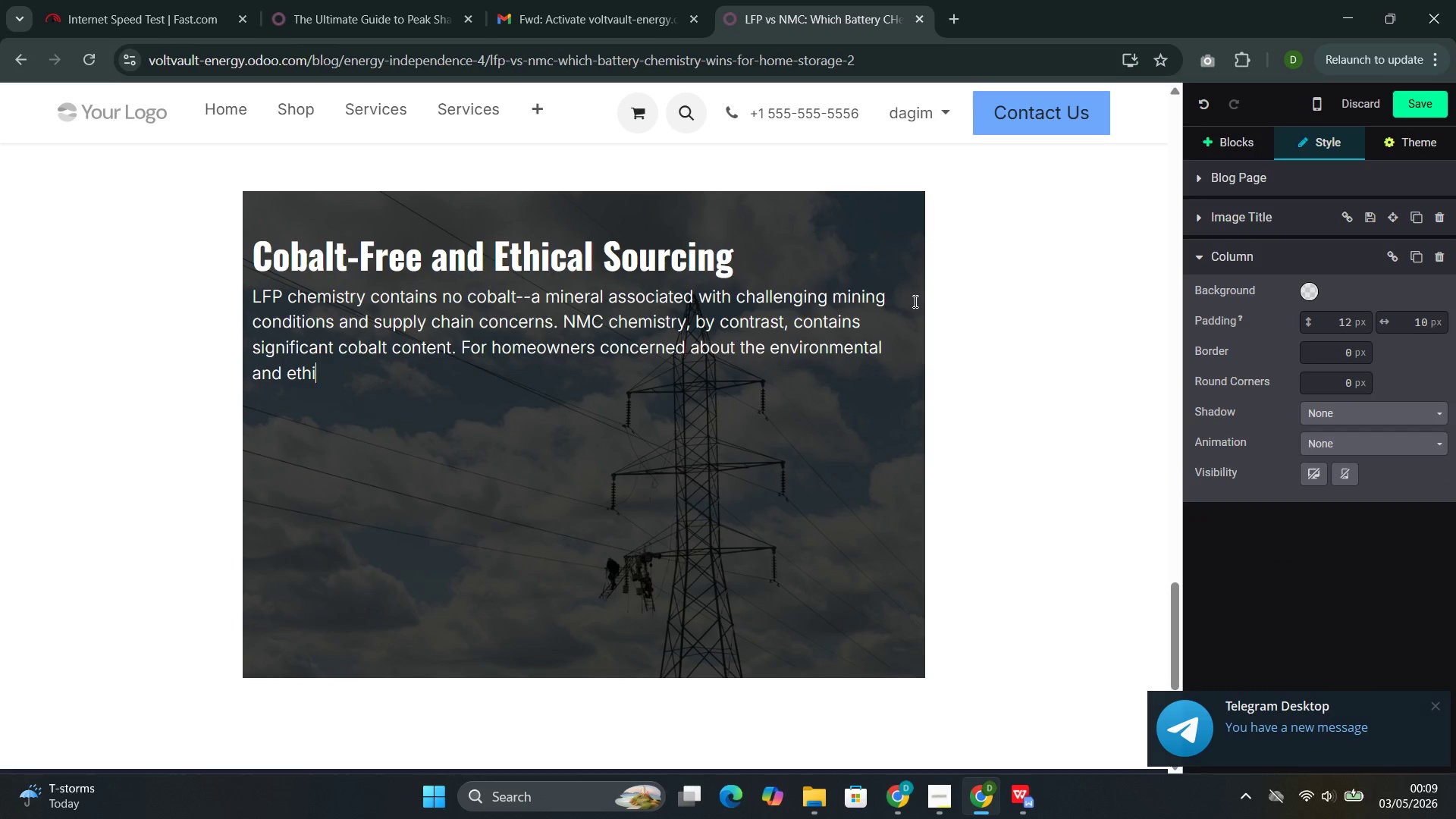 
type(cal dimensions fo)
key(Backspace)
type(of their purchasing decisions, Lf)
key(Backspace)
type(FP offers a cleaner supply chain.)
 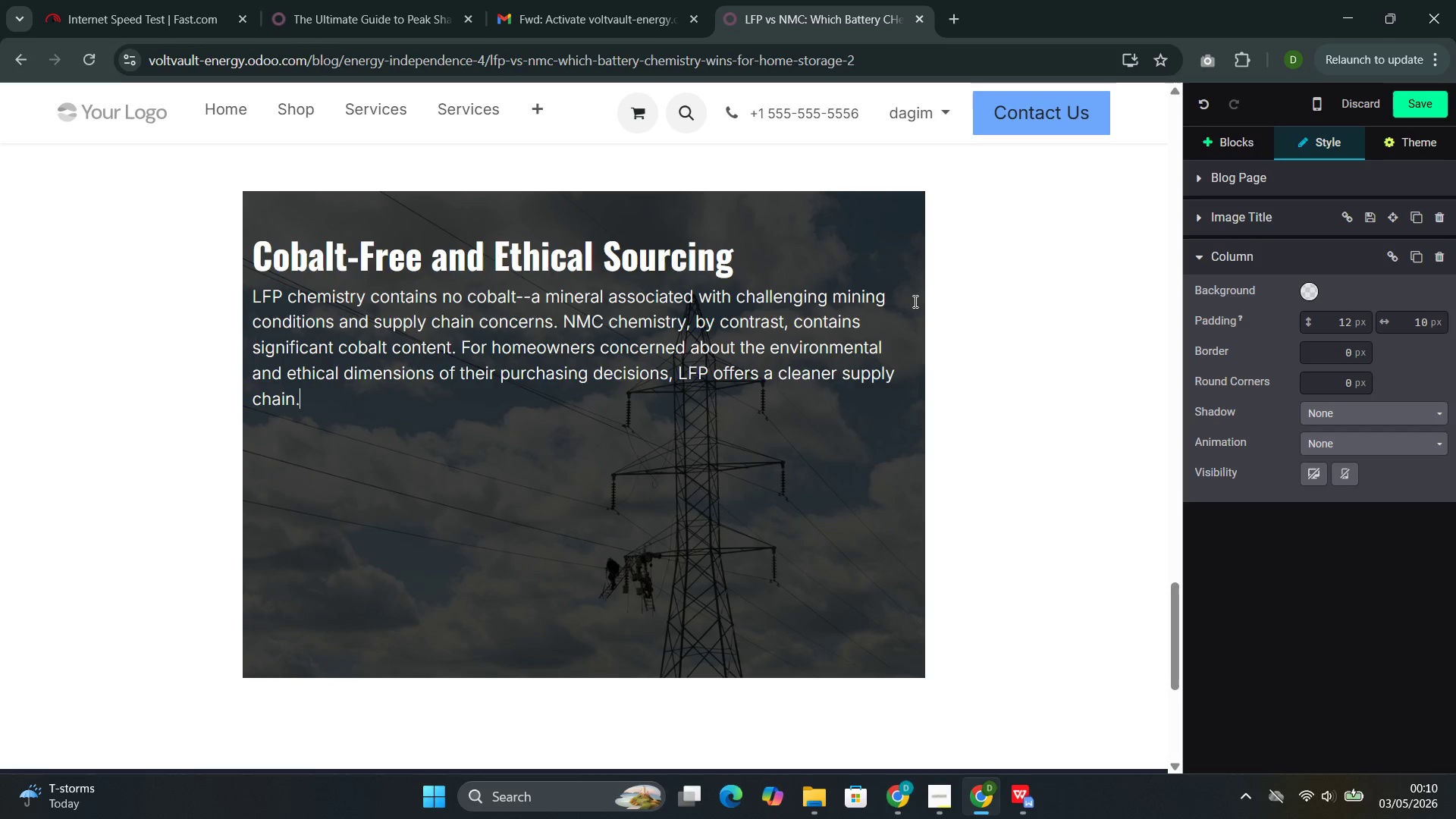 
key(Enter)
 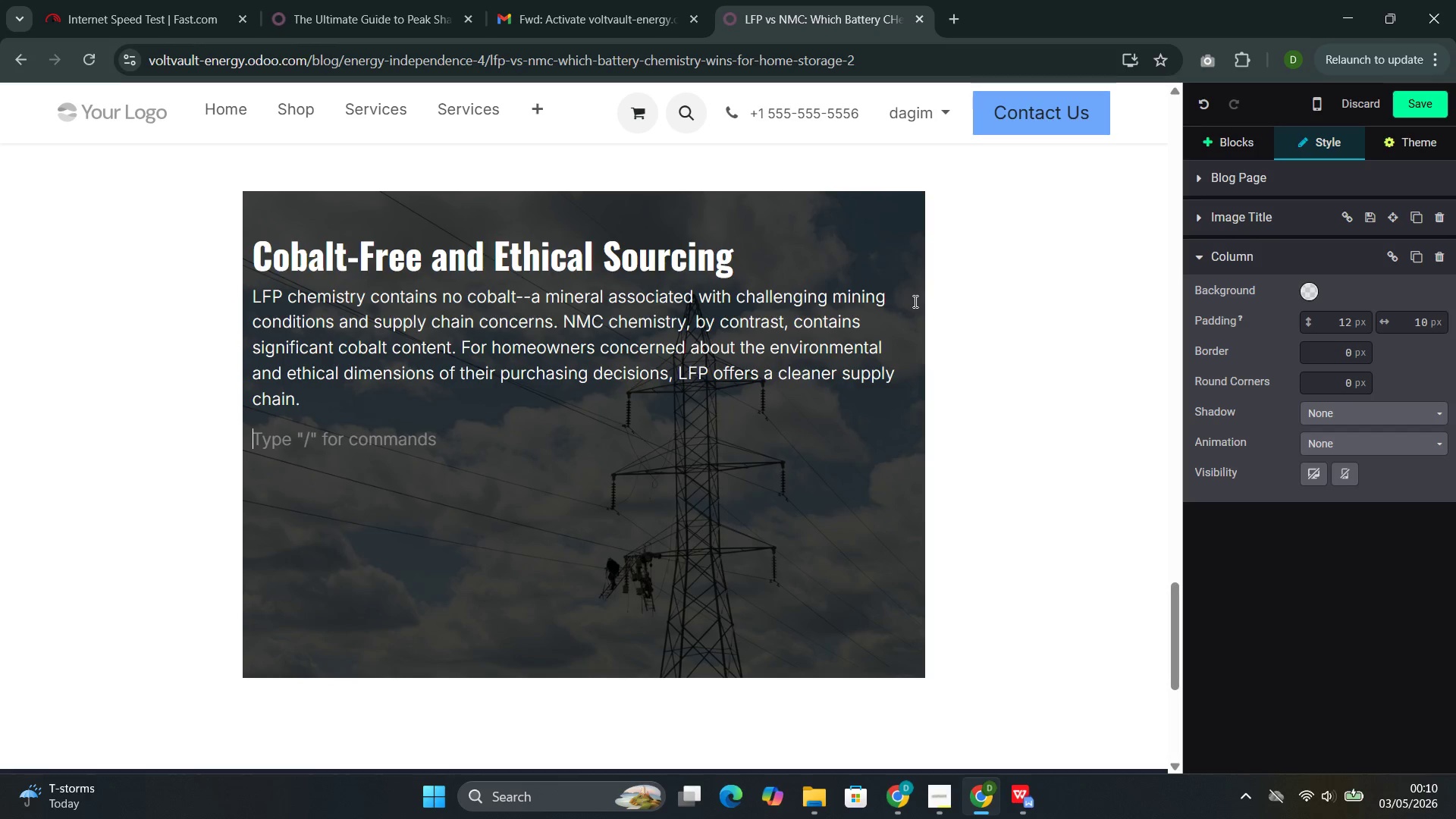 
type(/lim)
key(Backspace)
 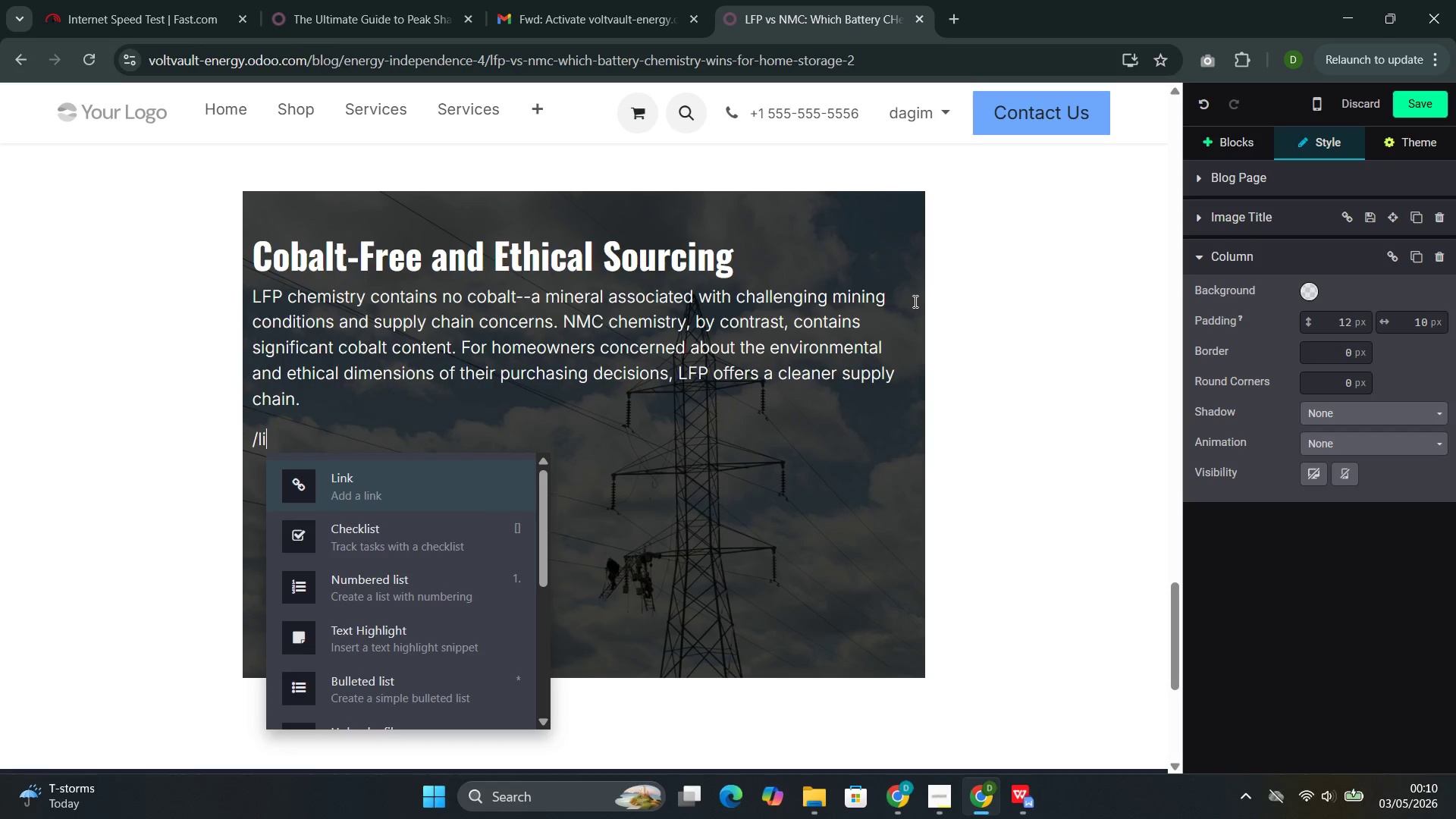 
key(Backspace)
type(nter)
key(Backspace)
key(Backspace)
key(Backspace)
 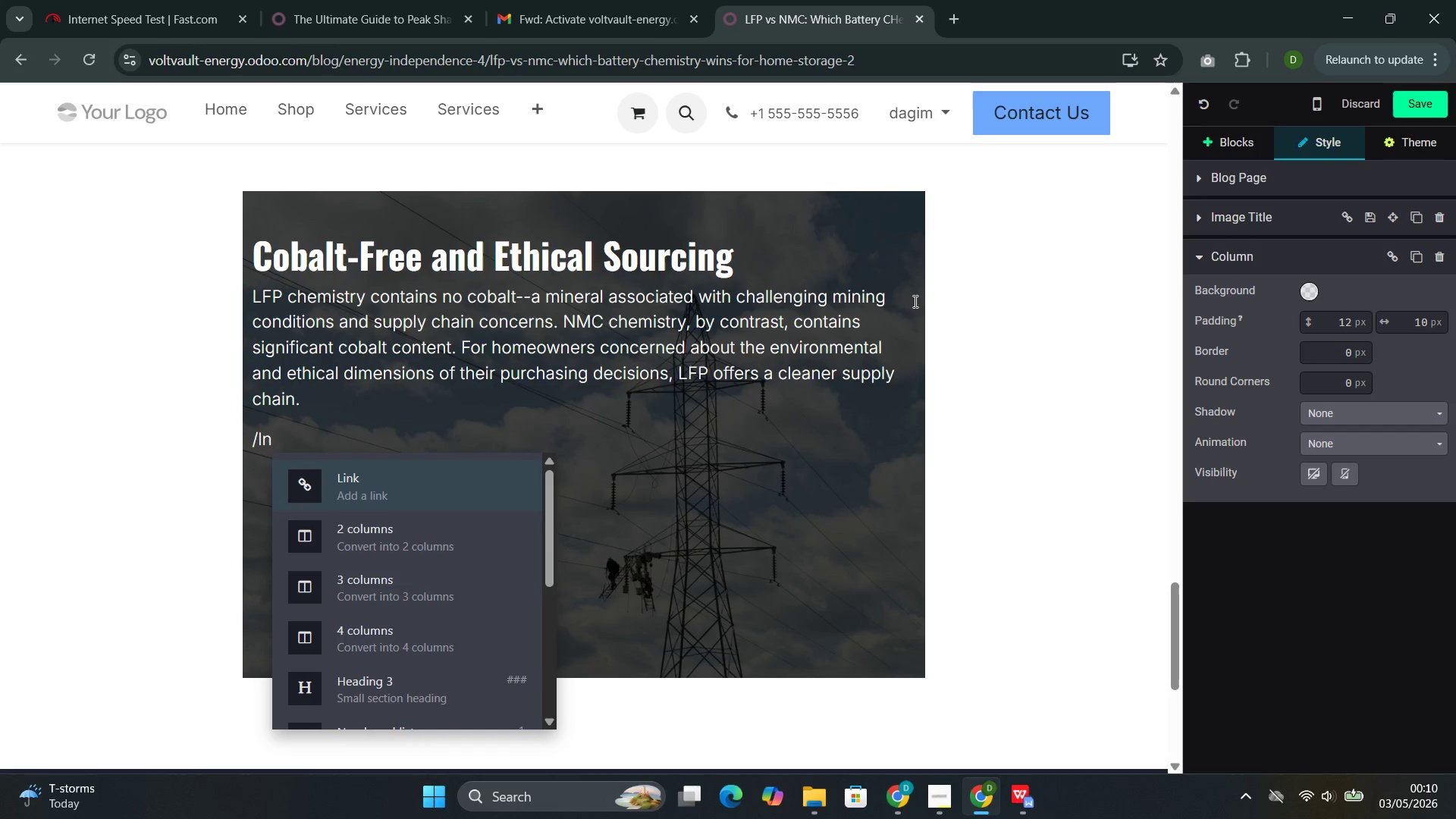 
key(Enter)
 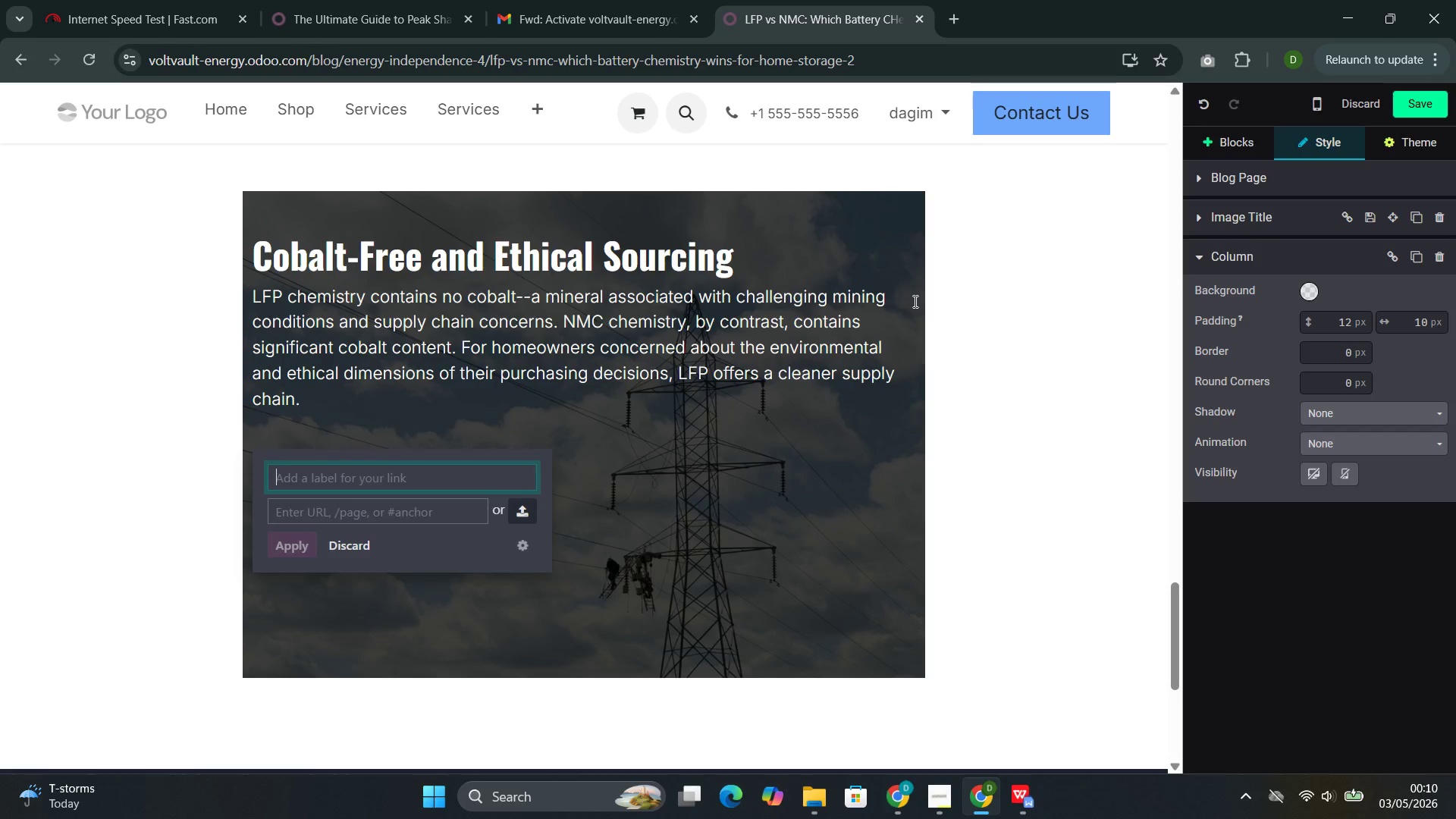 
type(Croe)
key(Backspace)
key(Backspace)
key(Backspace)
key(Backspace)
type(Browse oue battery pack options and sepcification)
 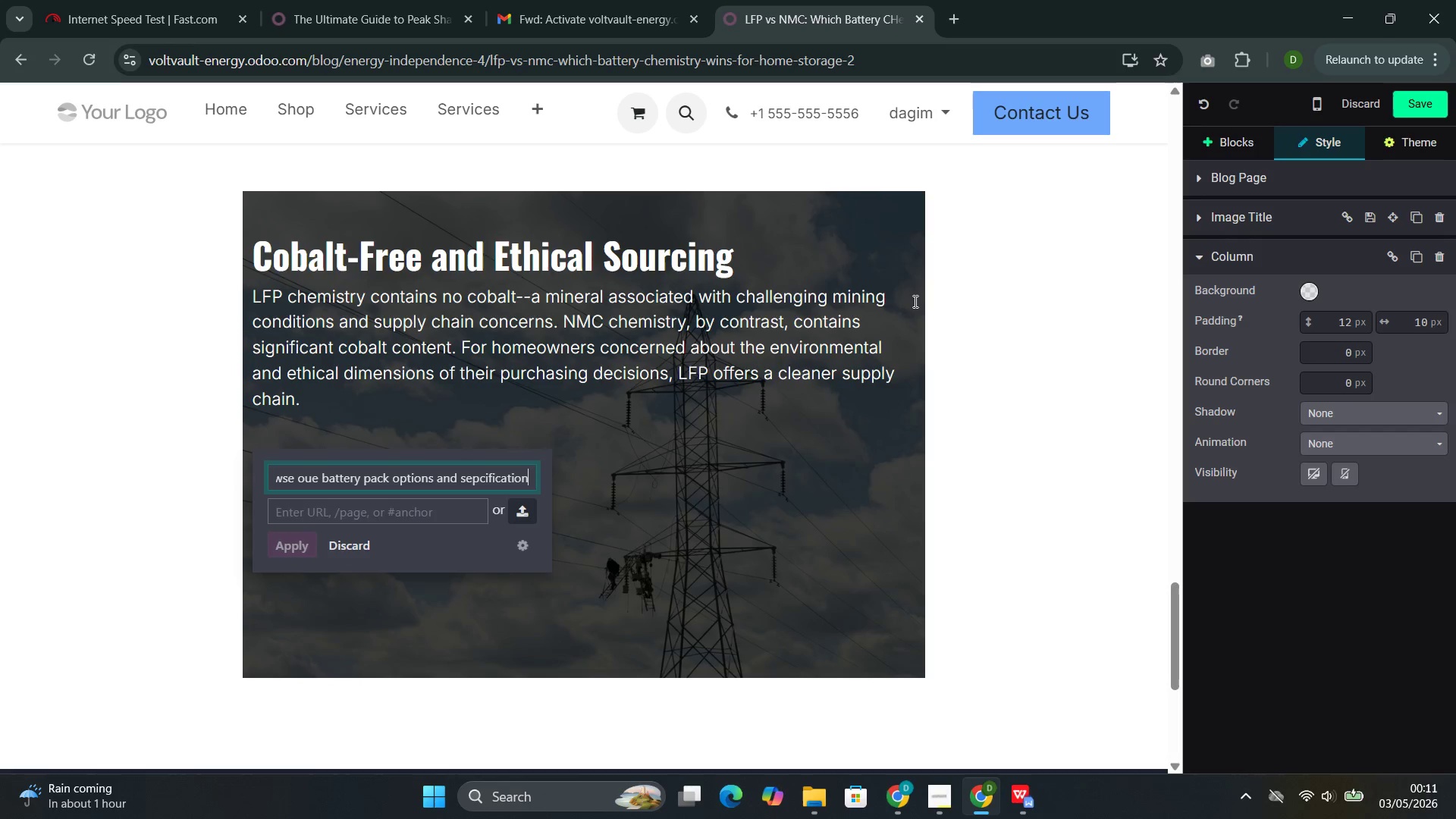 
left_click([372, 514])
 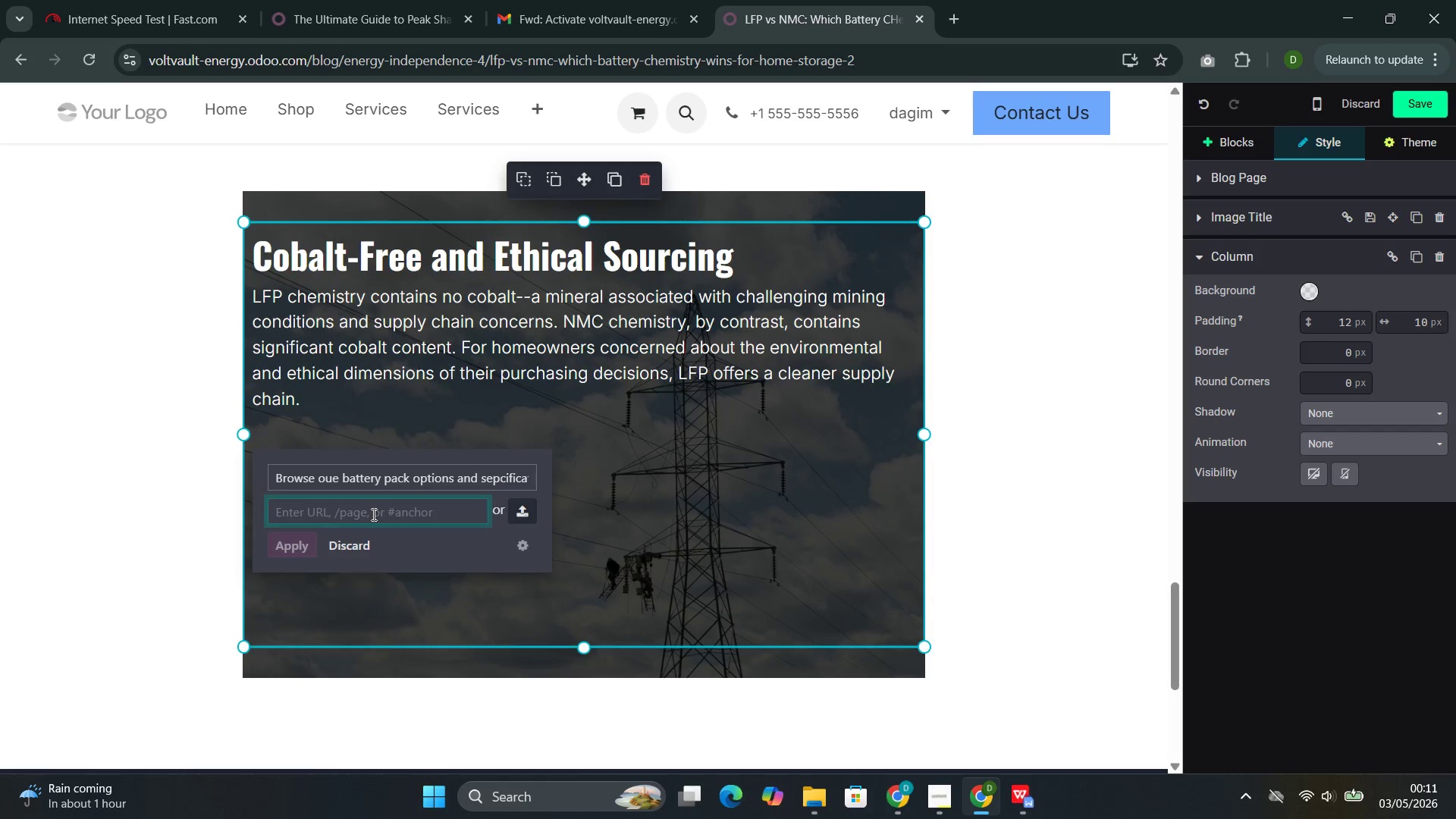 
type(/shop)
 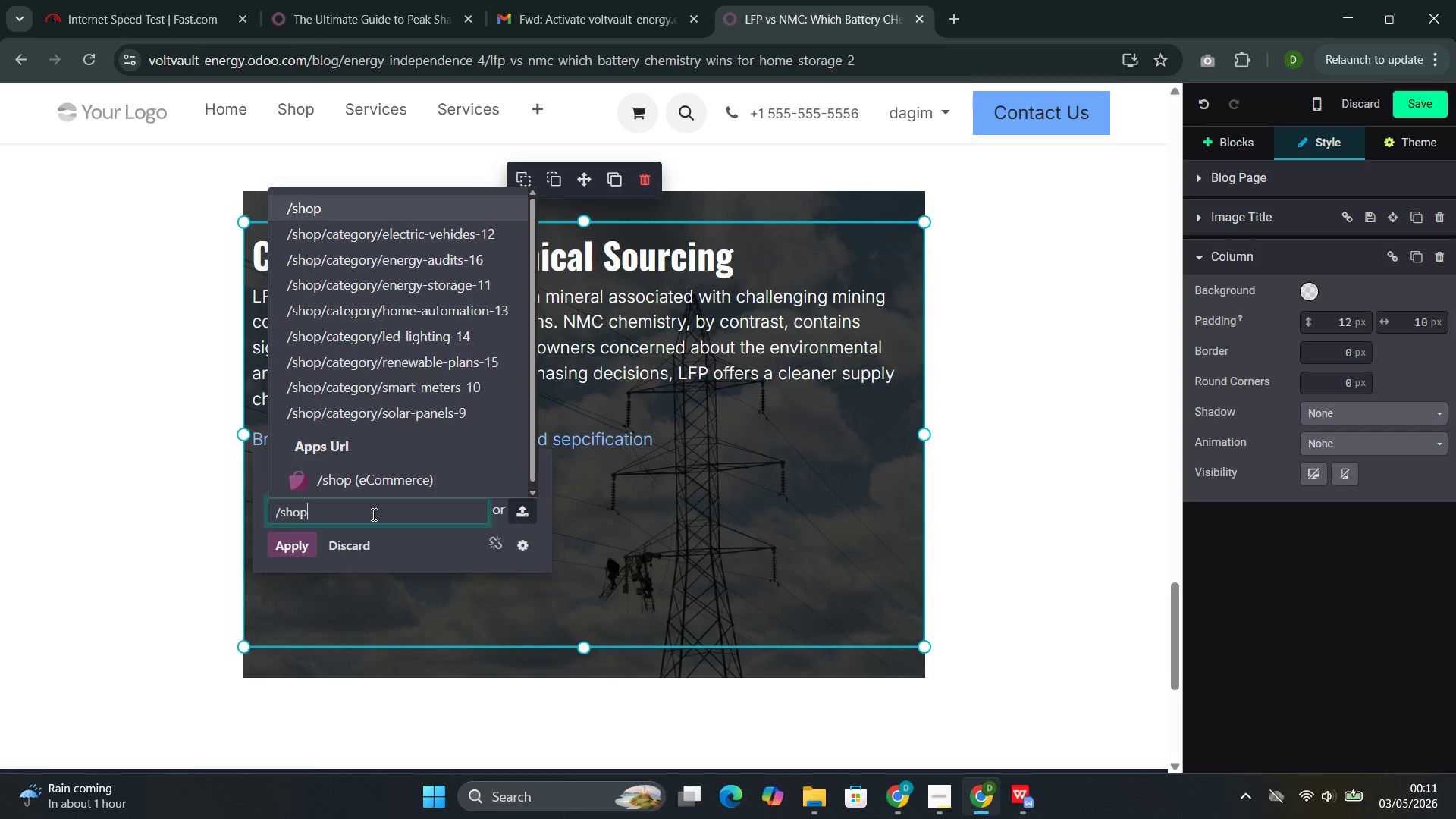 
key(ArrowDown)
 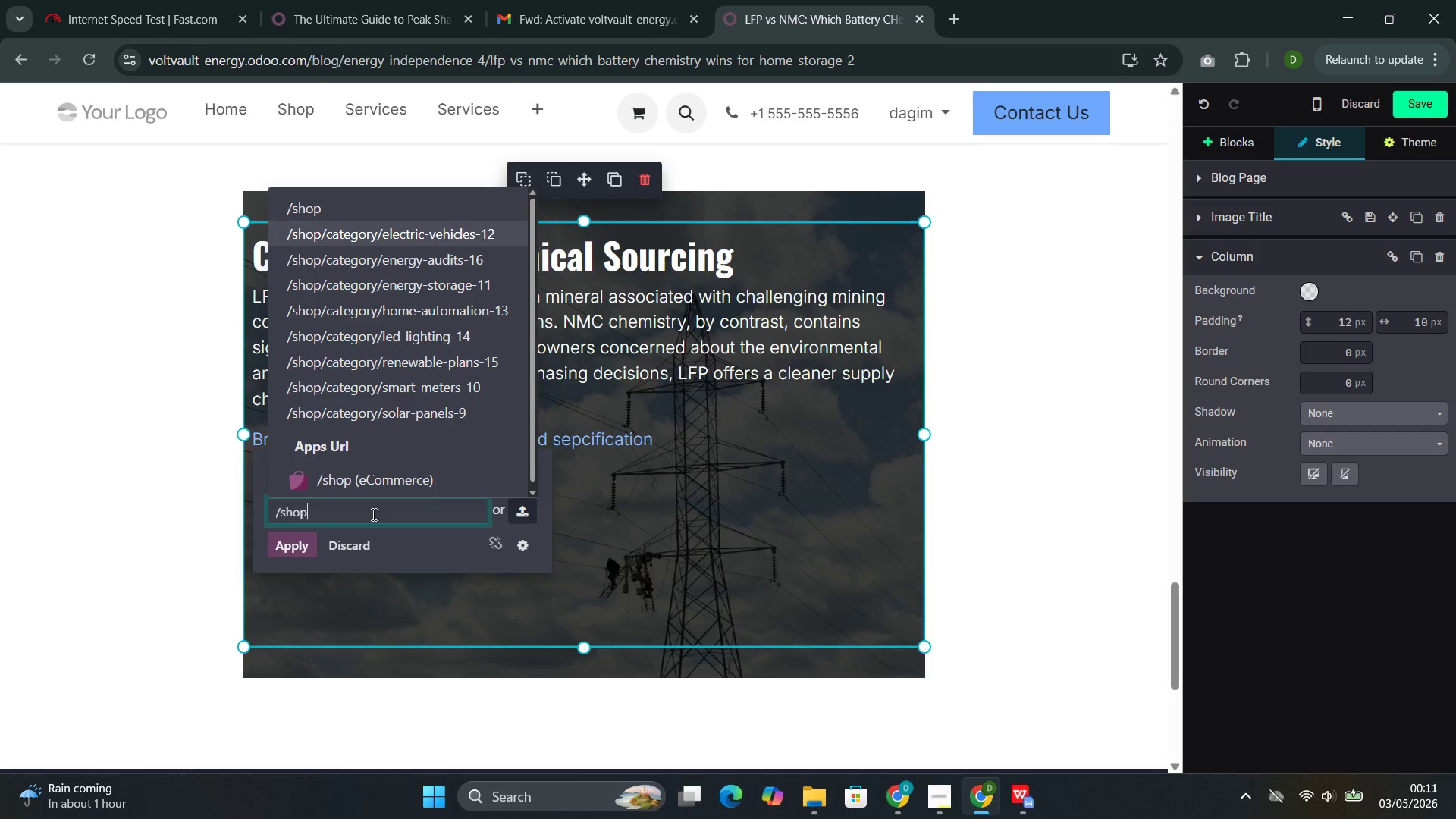 
key(ArrowDown)
 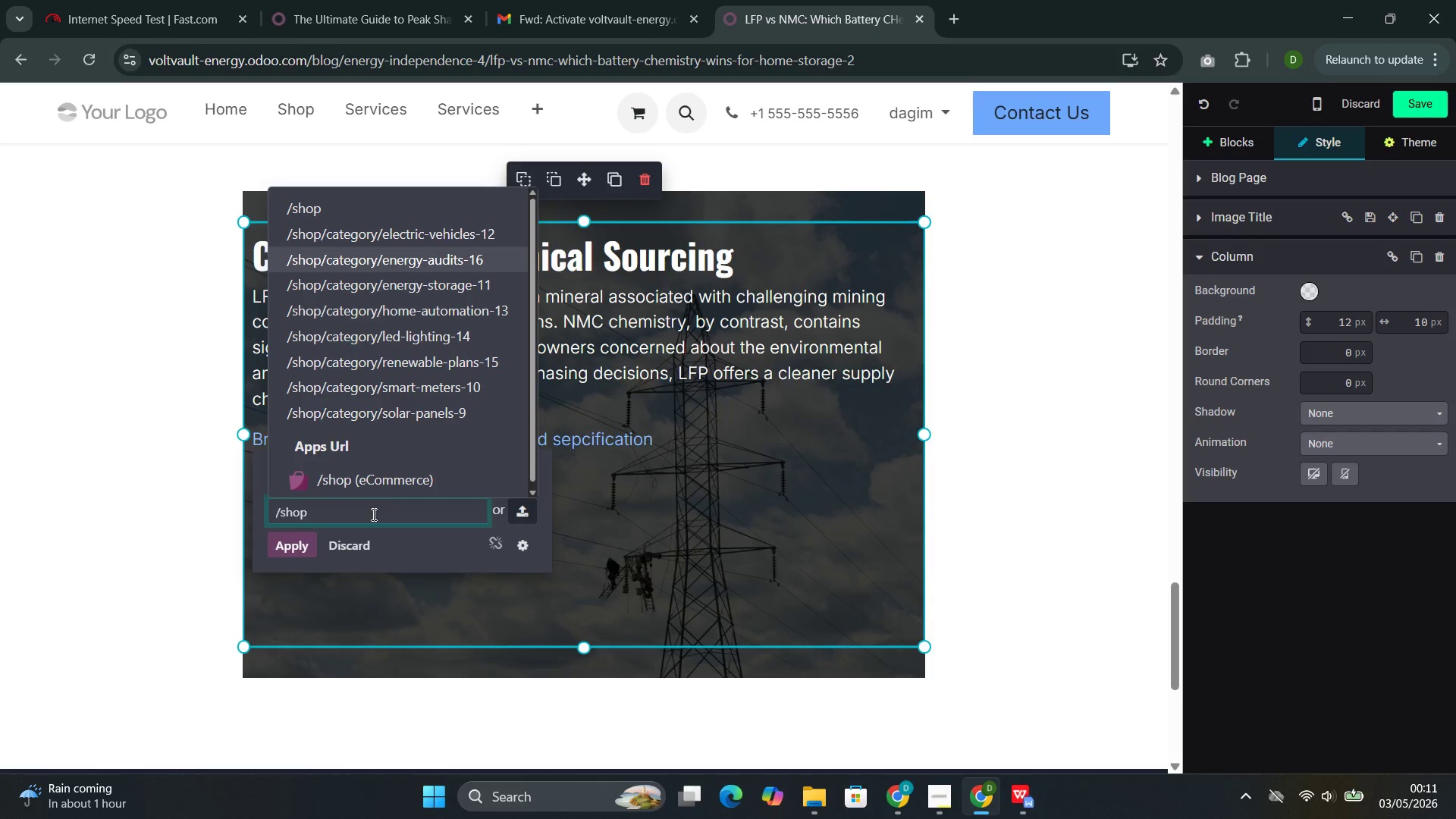 
key(ArrowDown)
 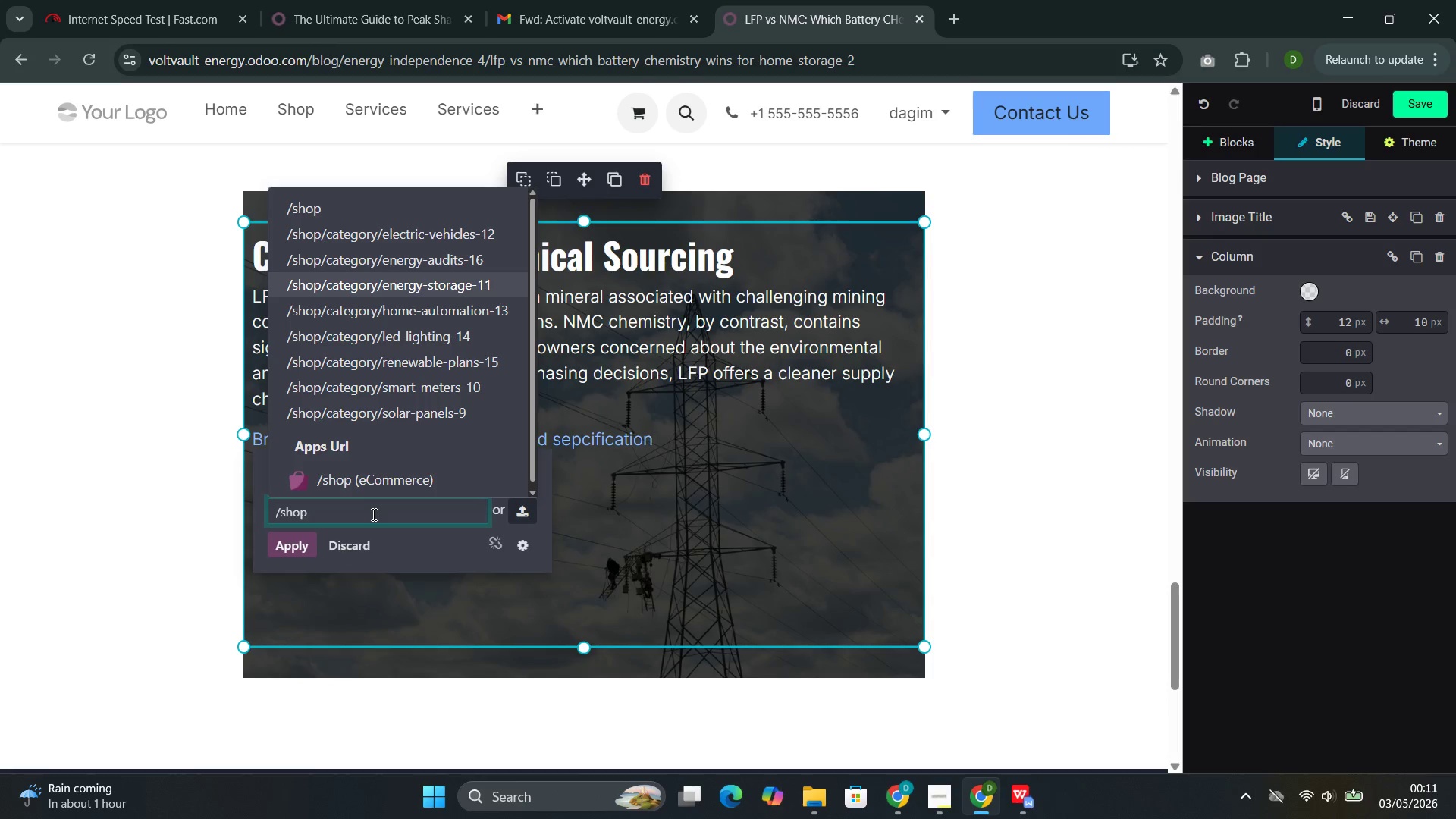 
key(Enter)
 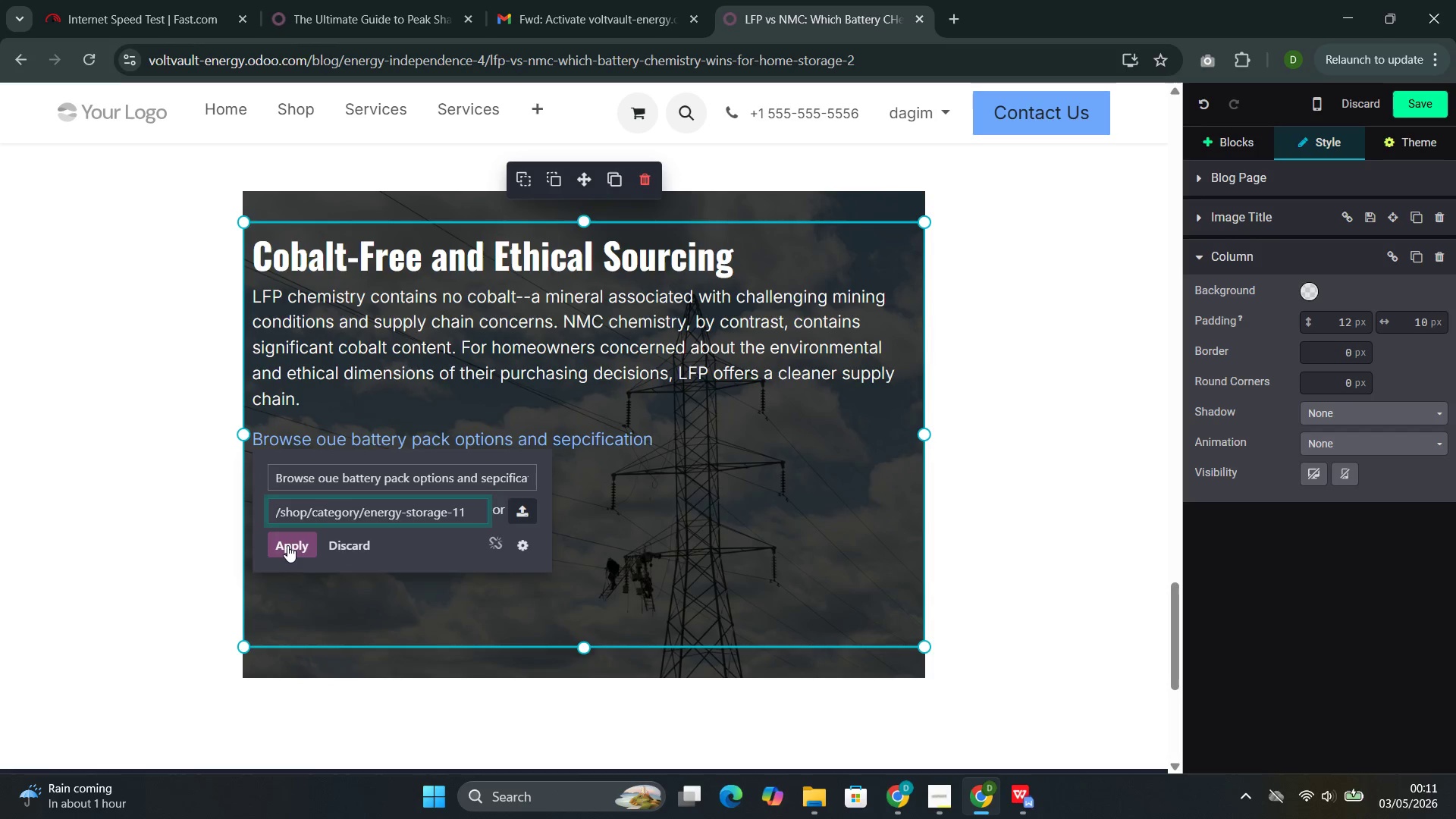 
wait(16.64)
 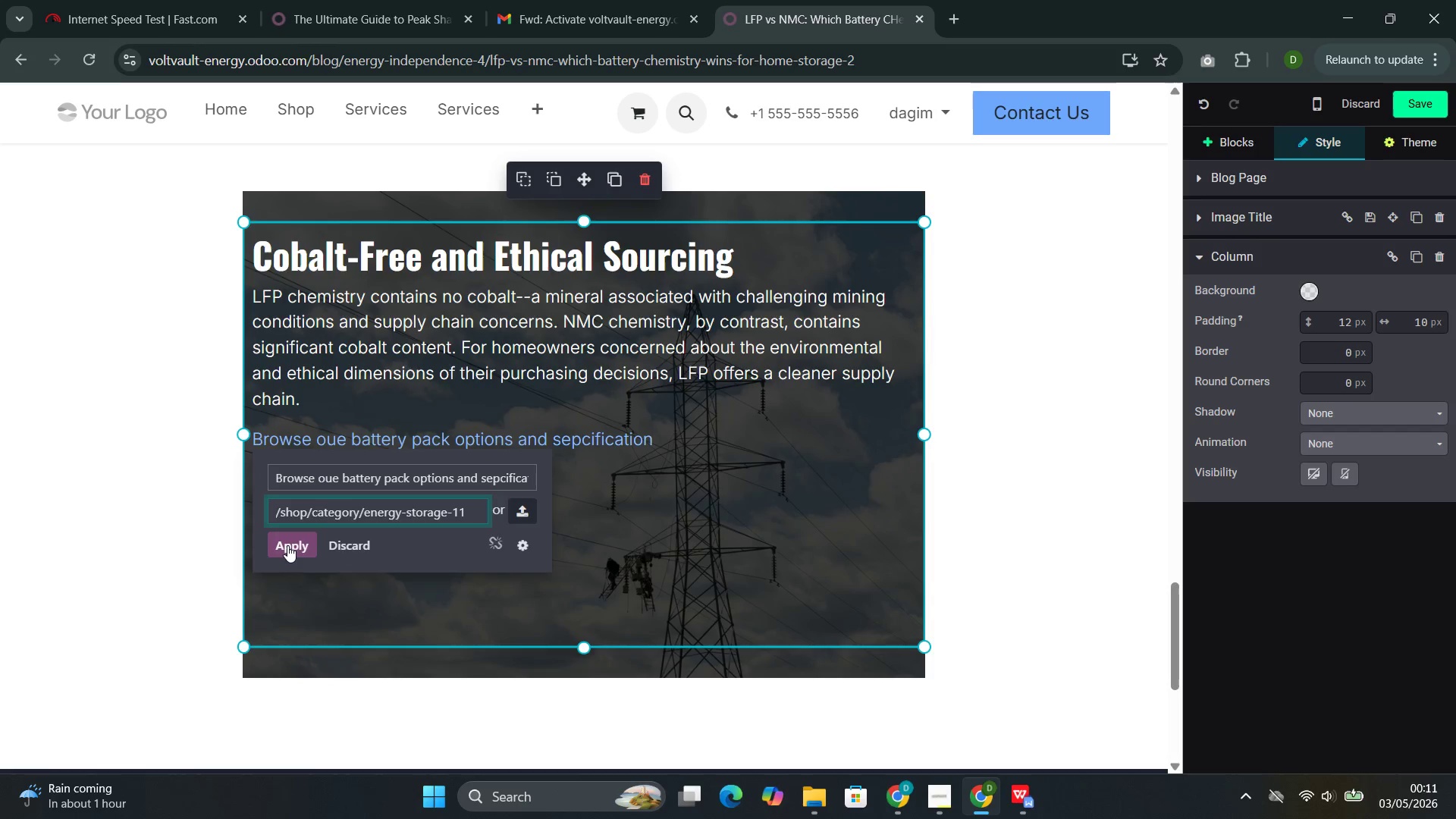 
left_click([282, 553])
 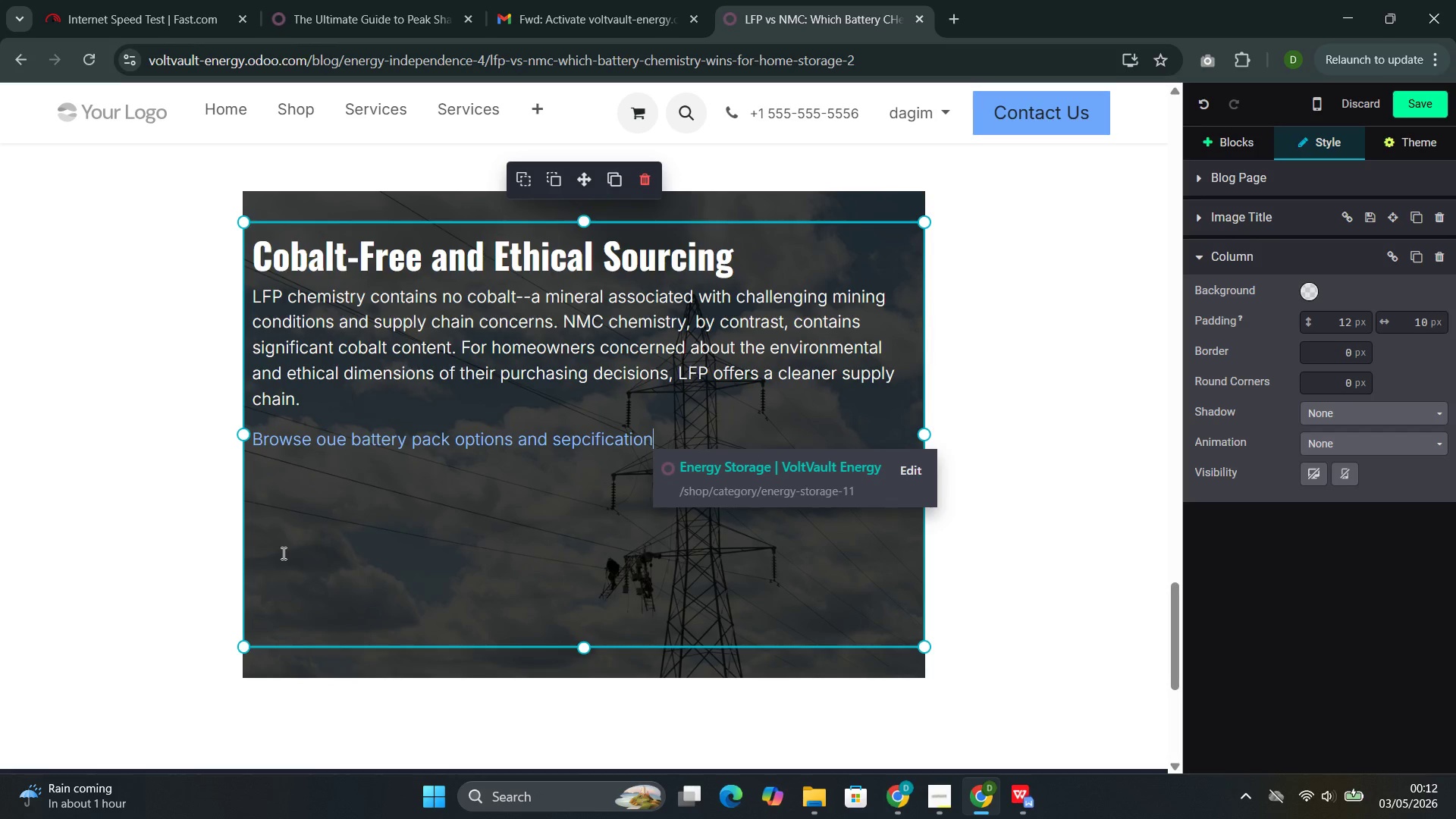 
wait(14.12)
 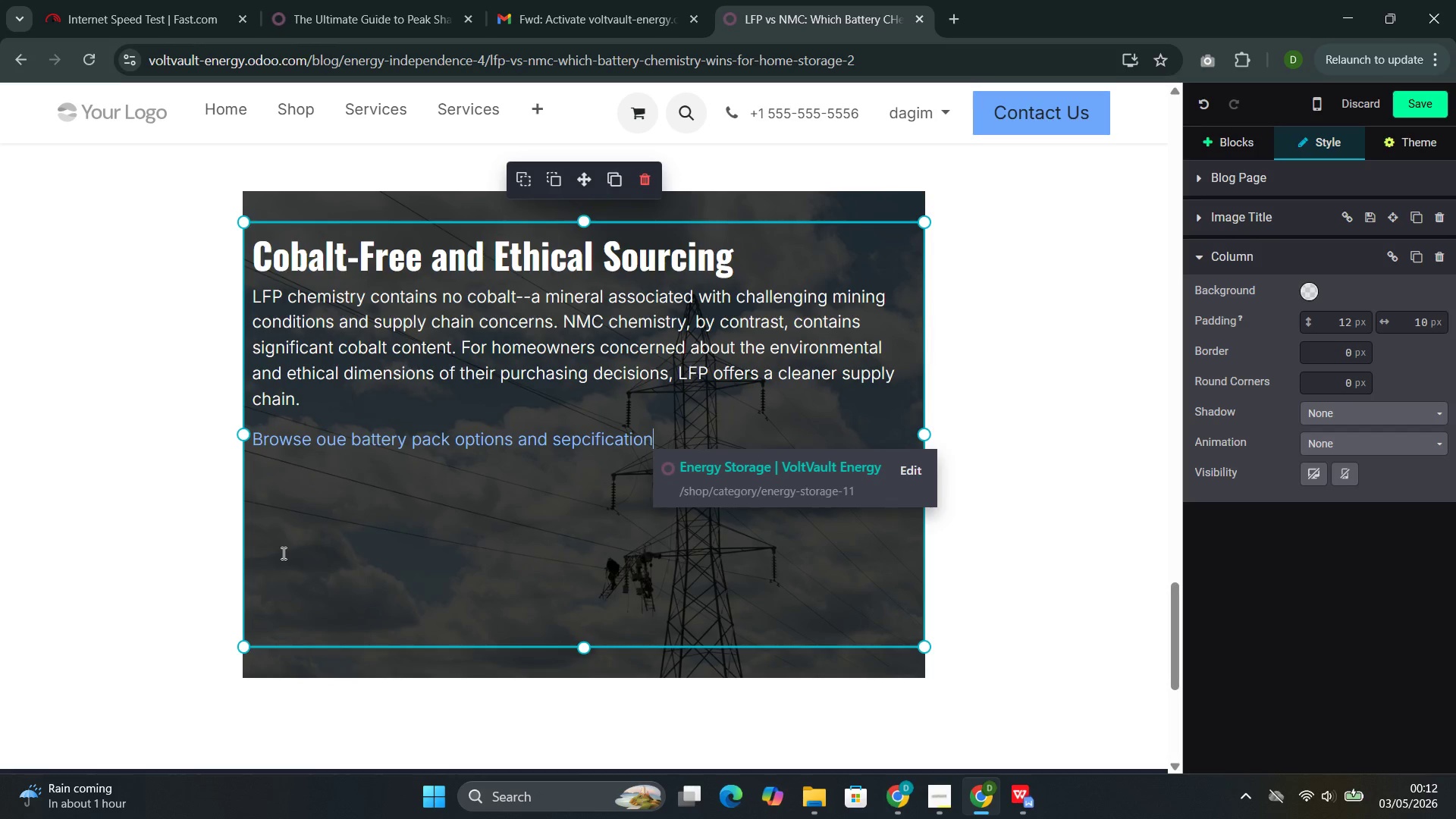 
left_click([883, 678])